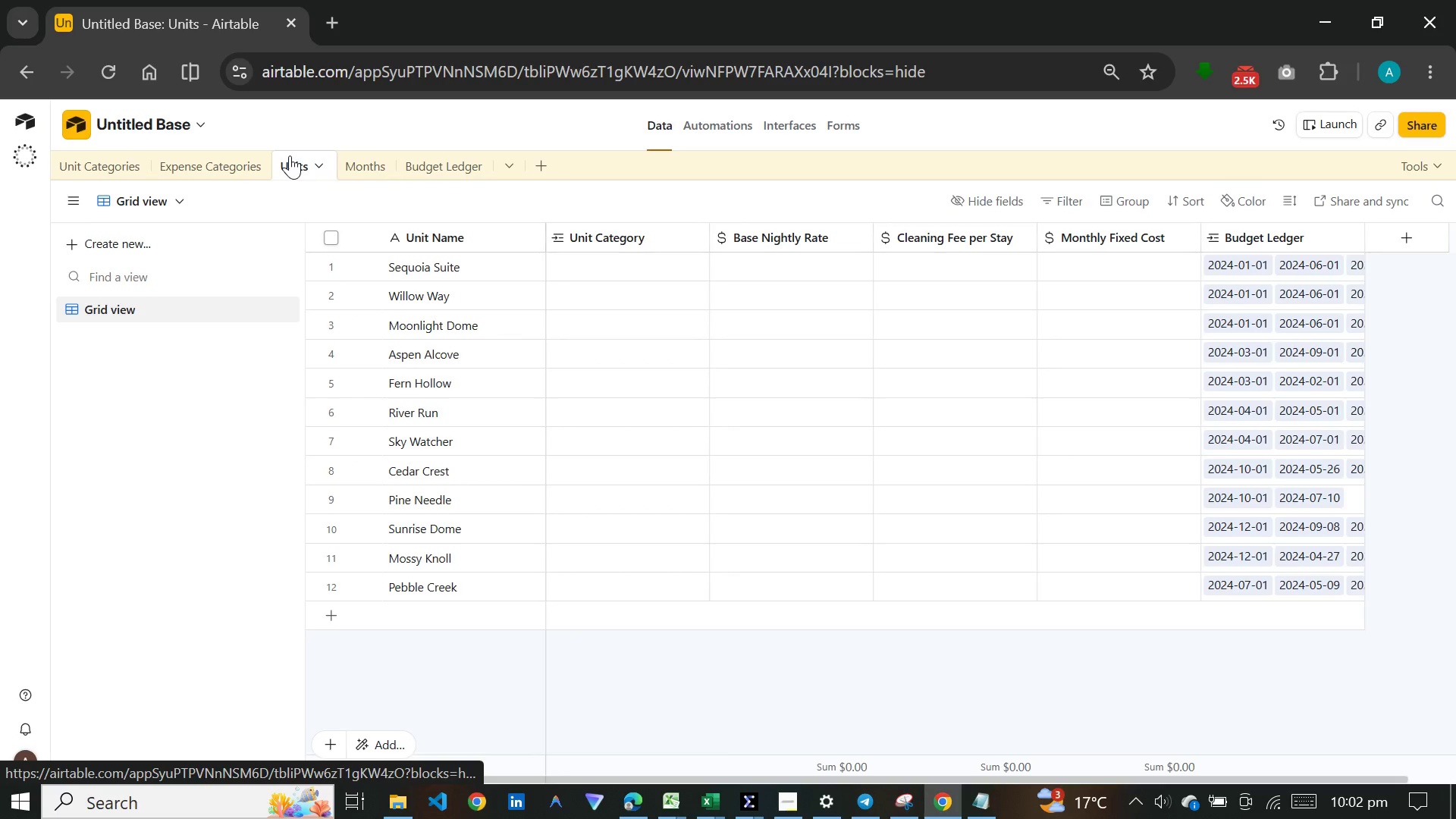 
left_click([109, 159])
 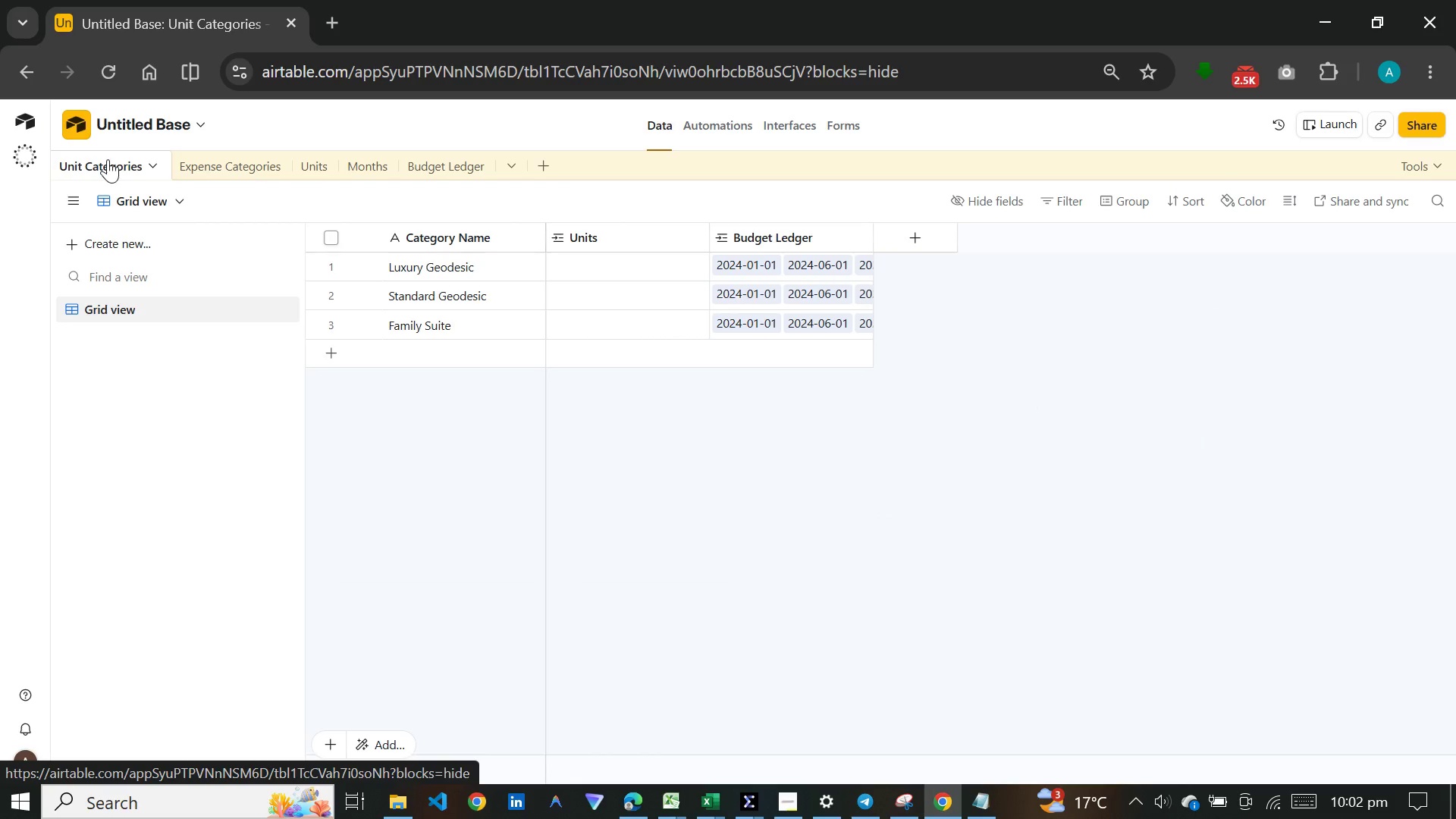 
wait(8.11)
 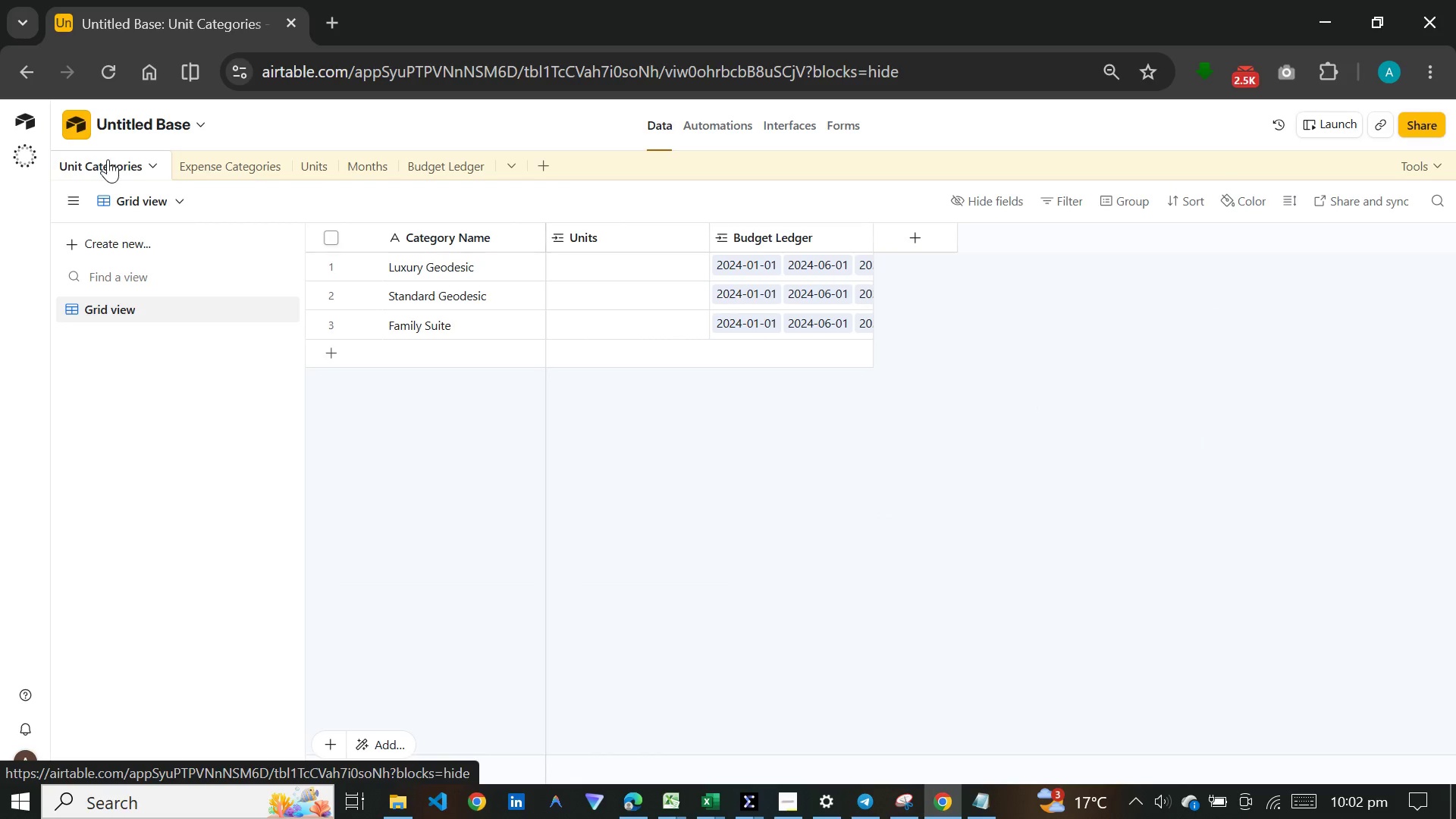 
left_click([246, 165])
 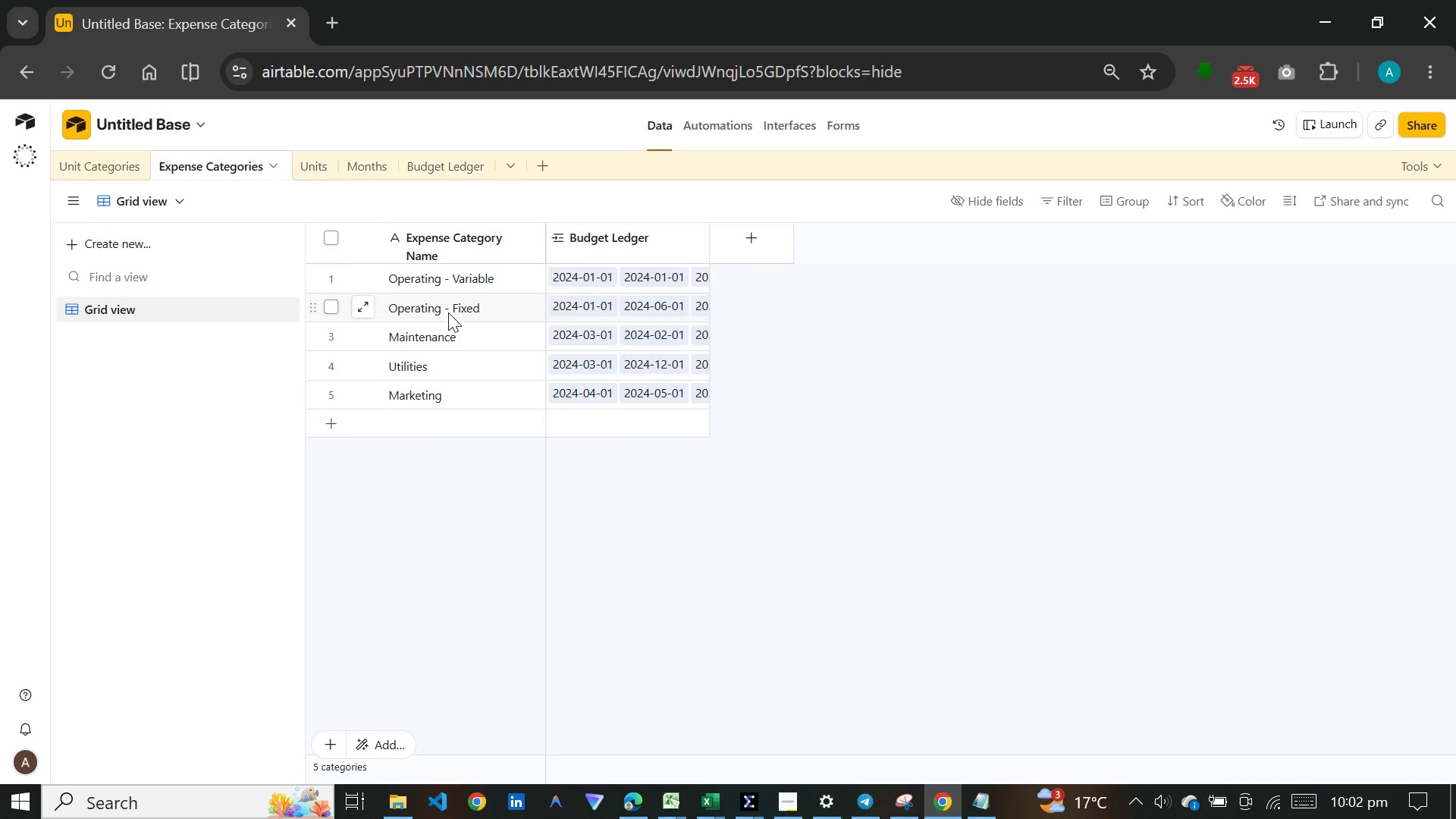 
wait(13.88)
 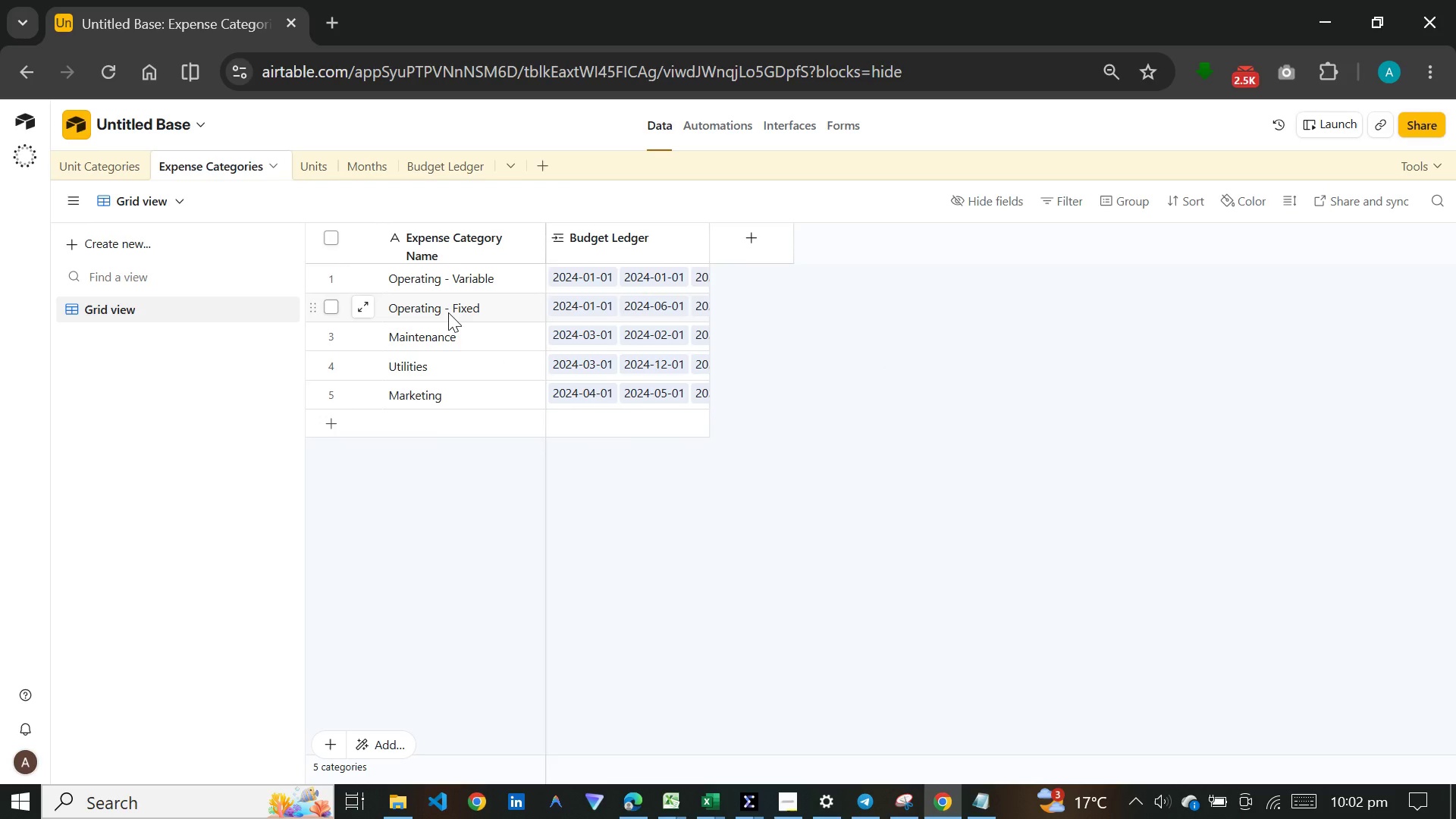 
left_click([323, 161])
 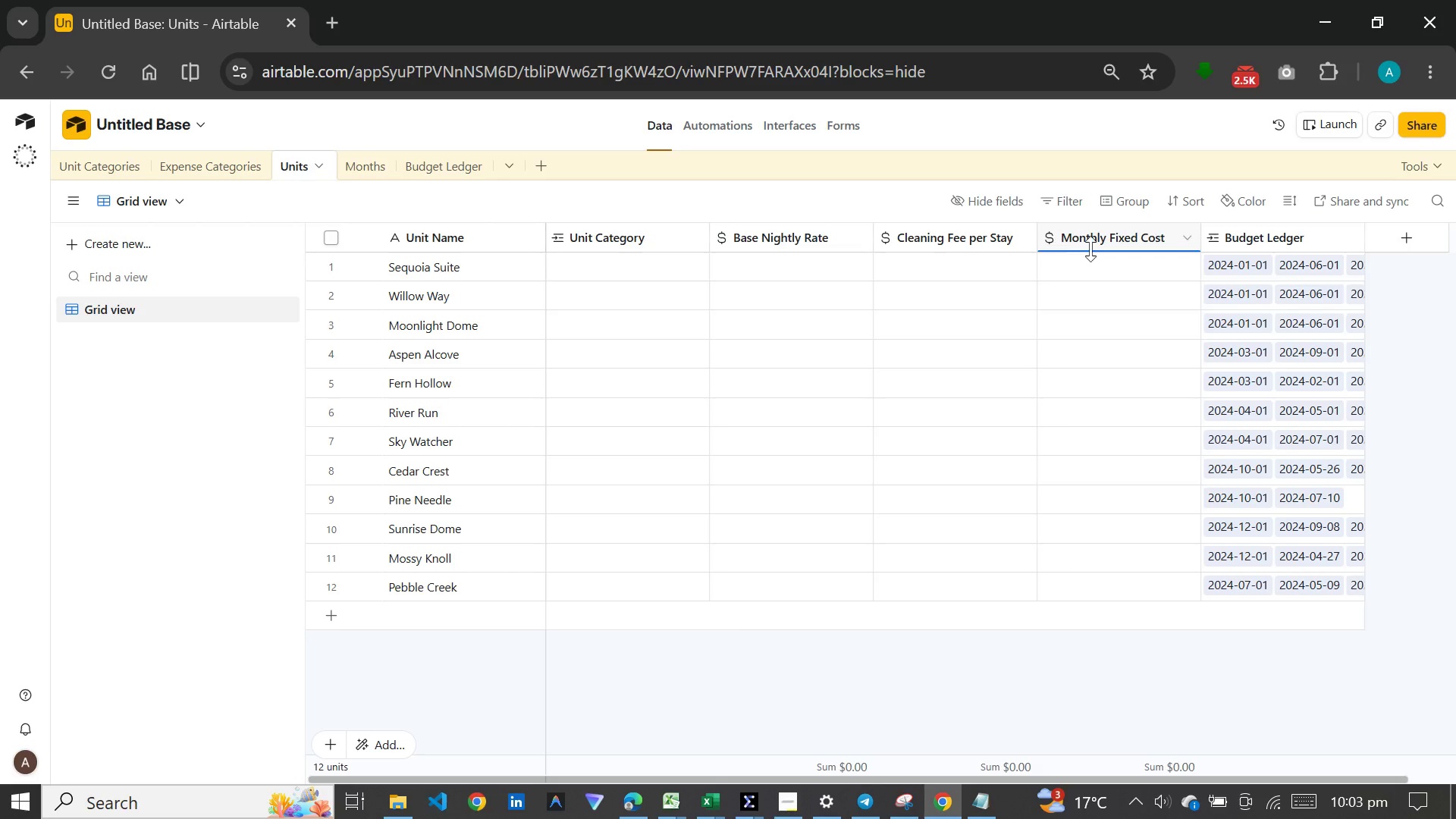 
wait(30.3)
 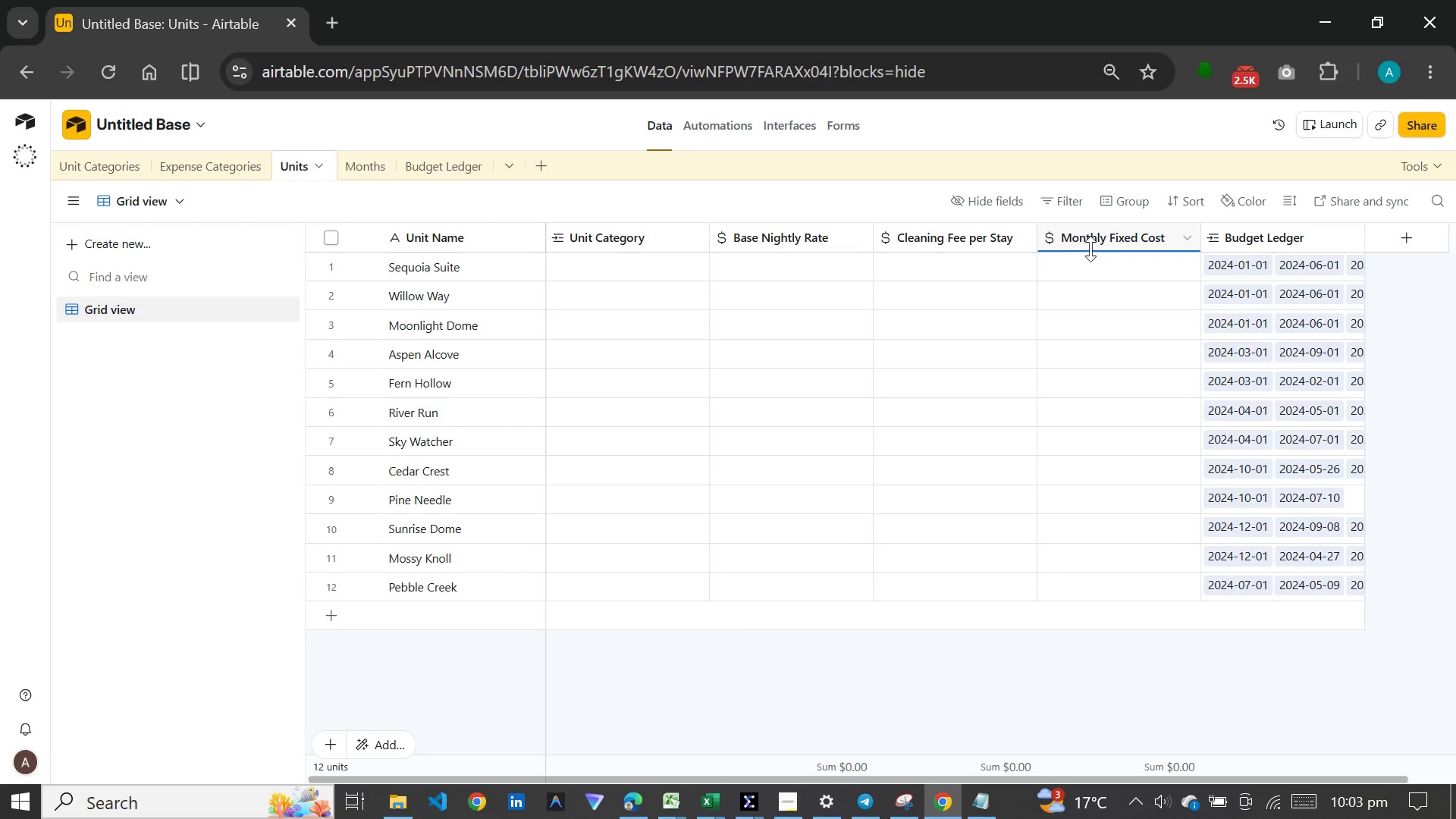 
left_click([604, 275])
 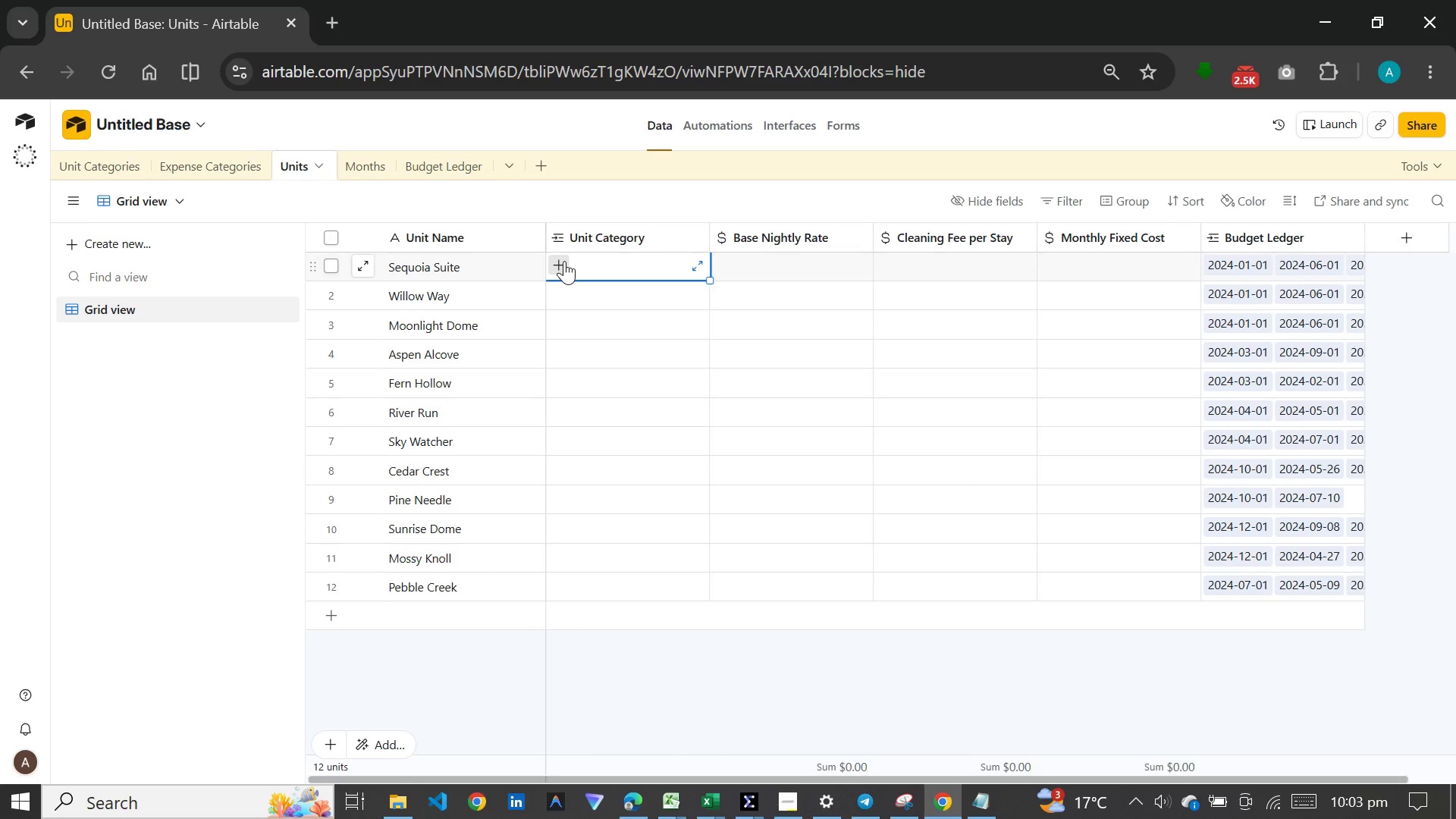 
left_click([564, 261])
 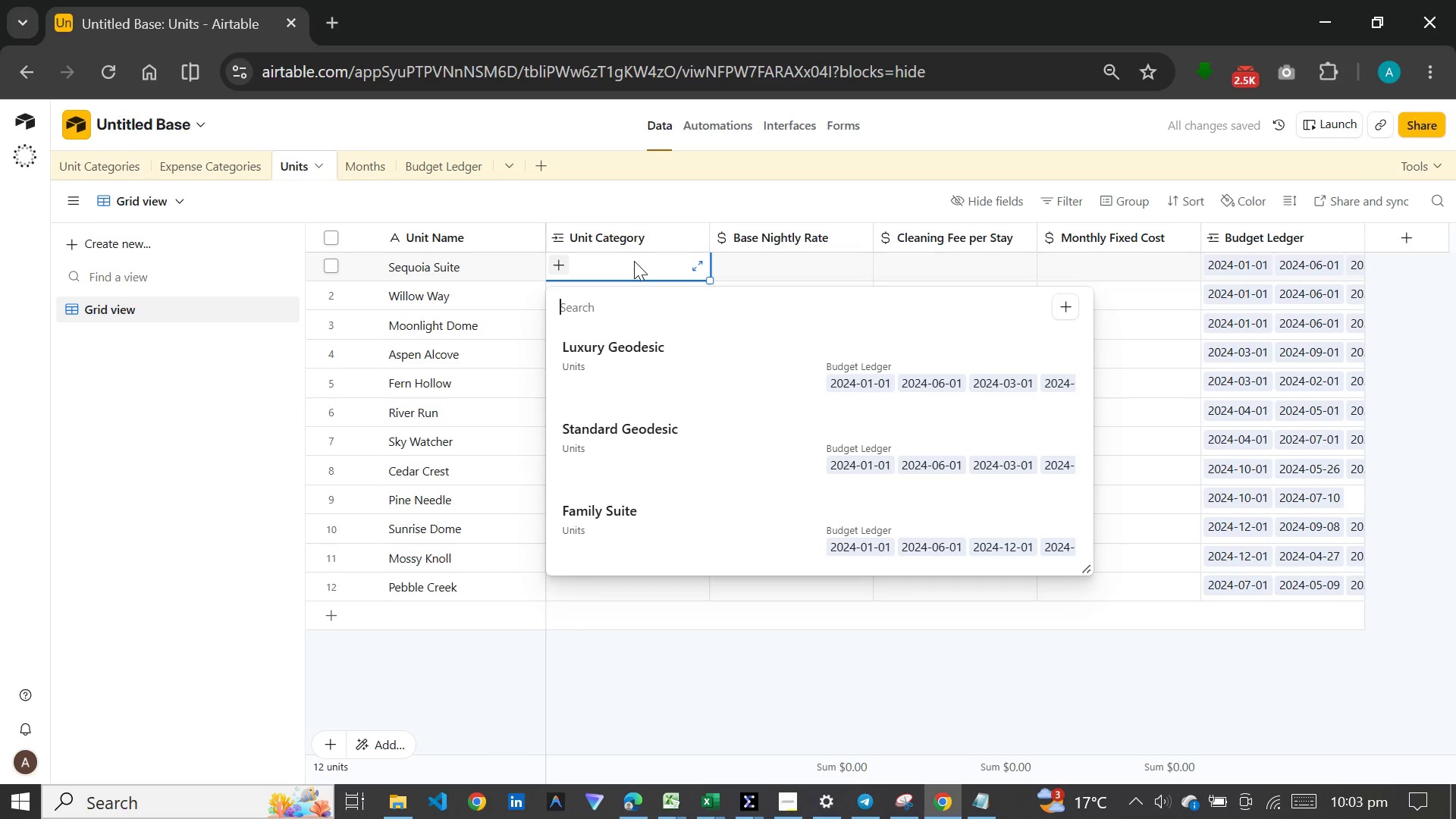 
left_click([504, 328])
 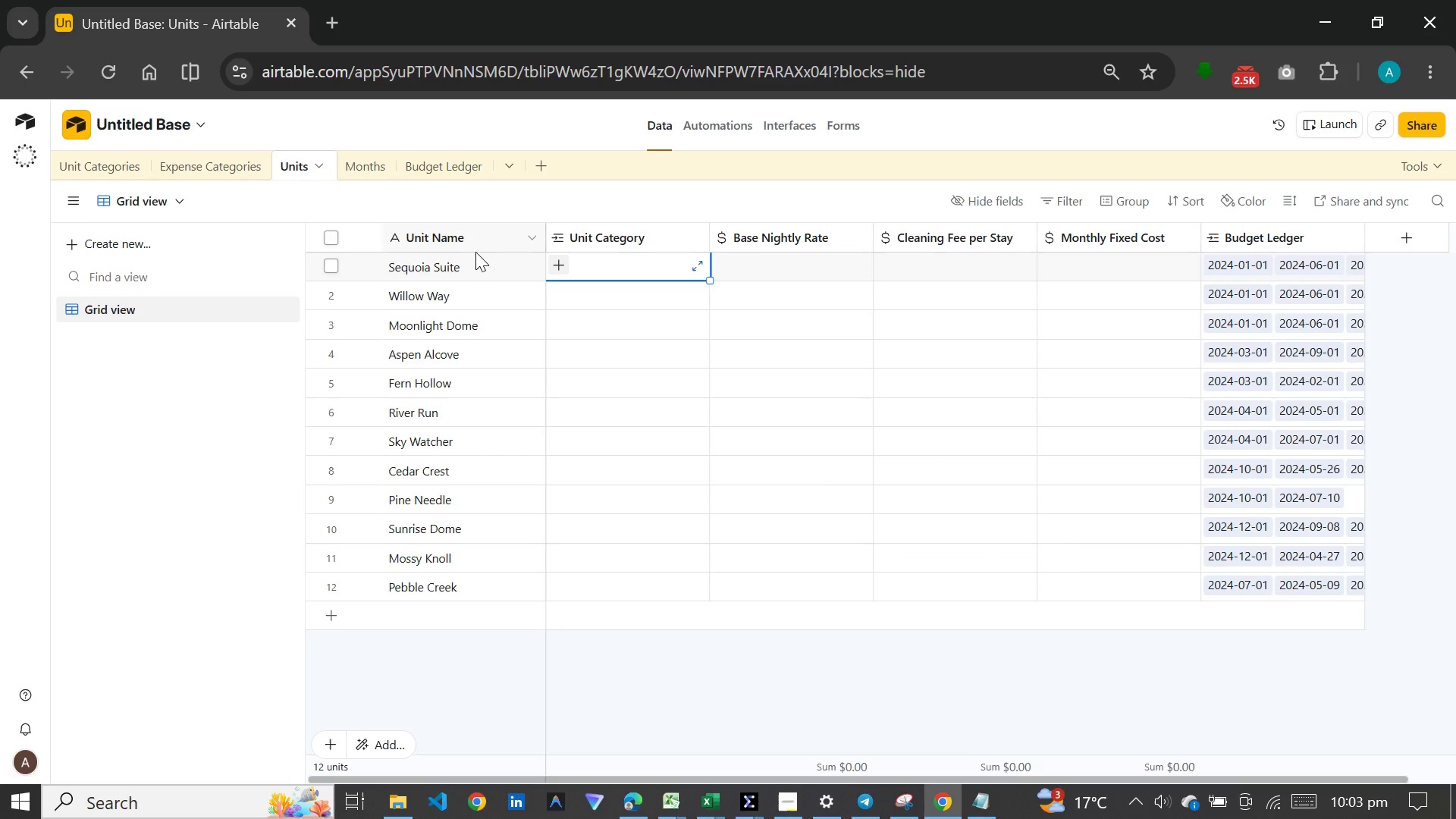 
wait(6.98)
 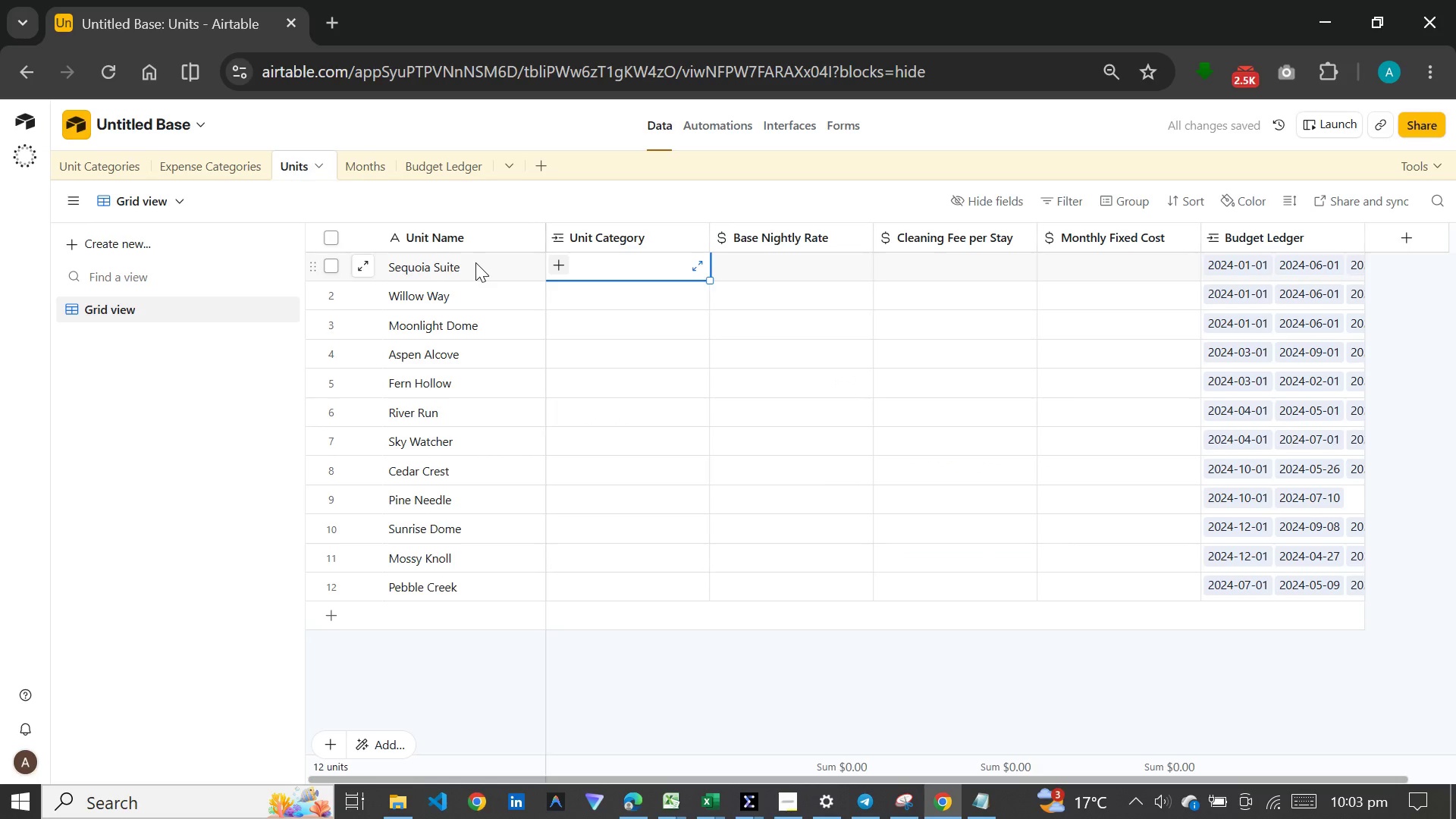 
left_click([381, 159])
 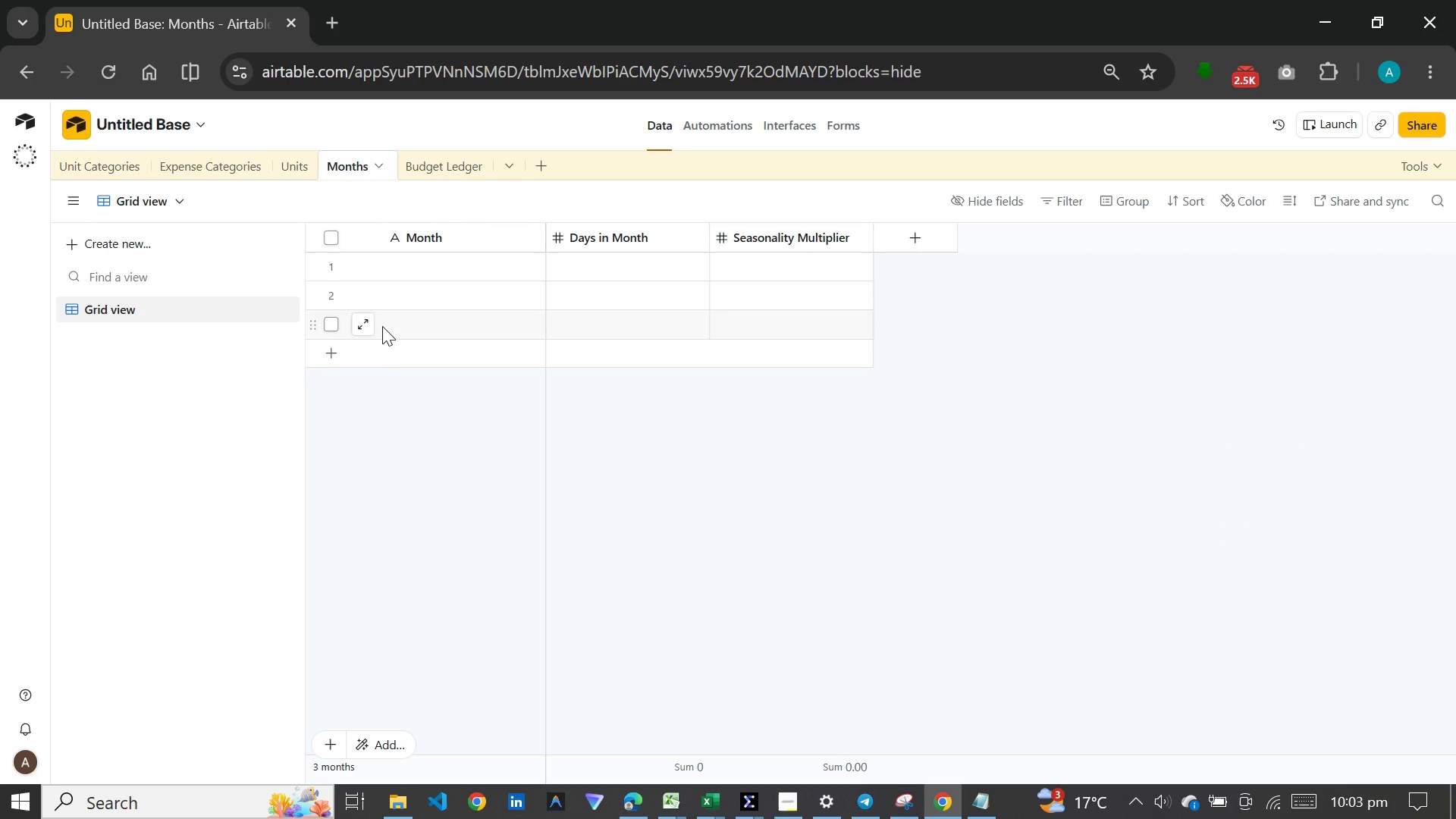 
left_click([426, 323])
 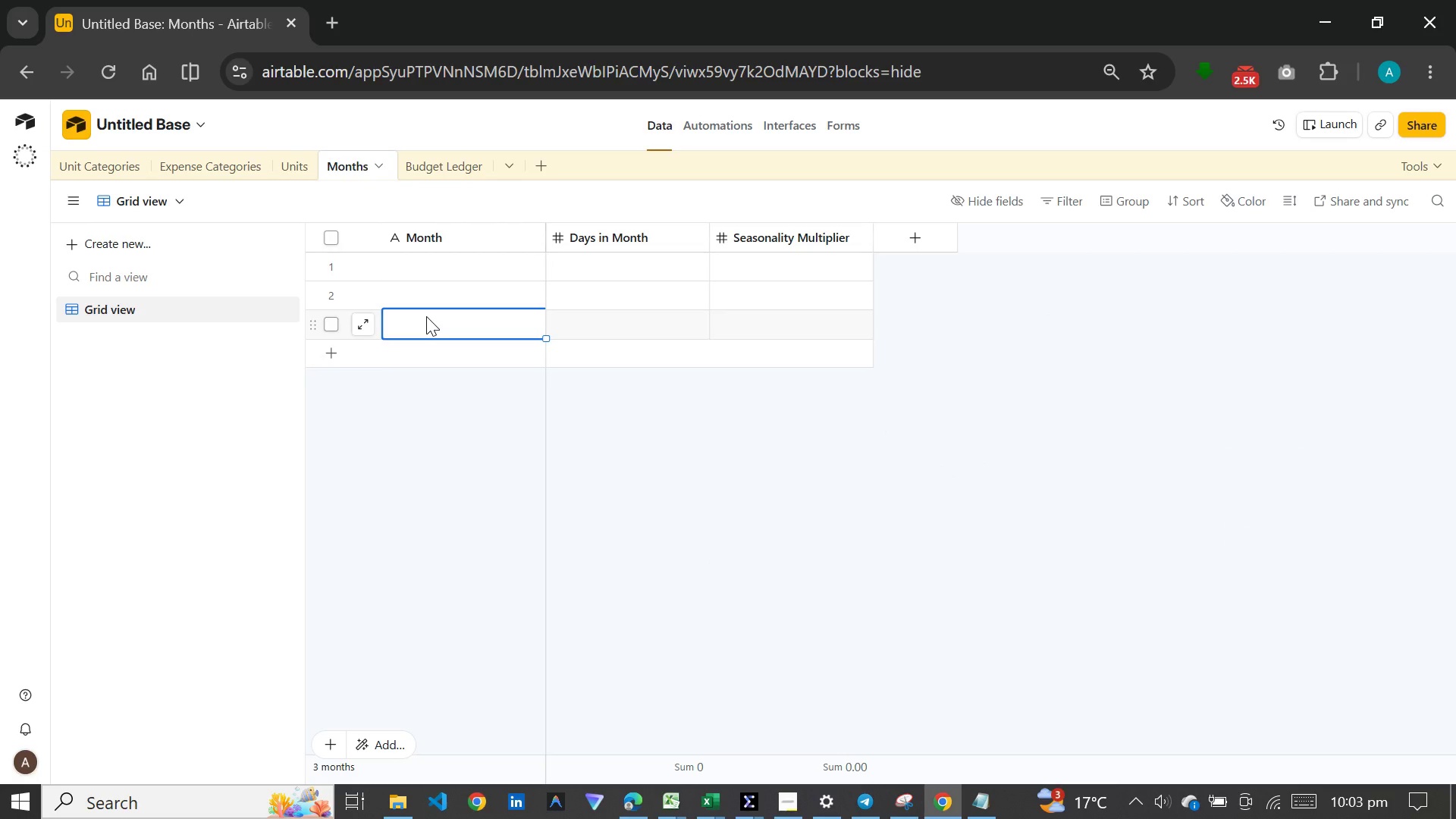 
key(Shift+Enter)
 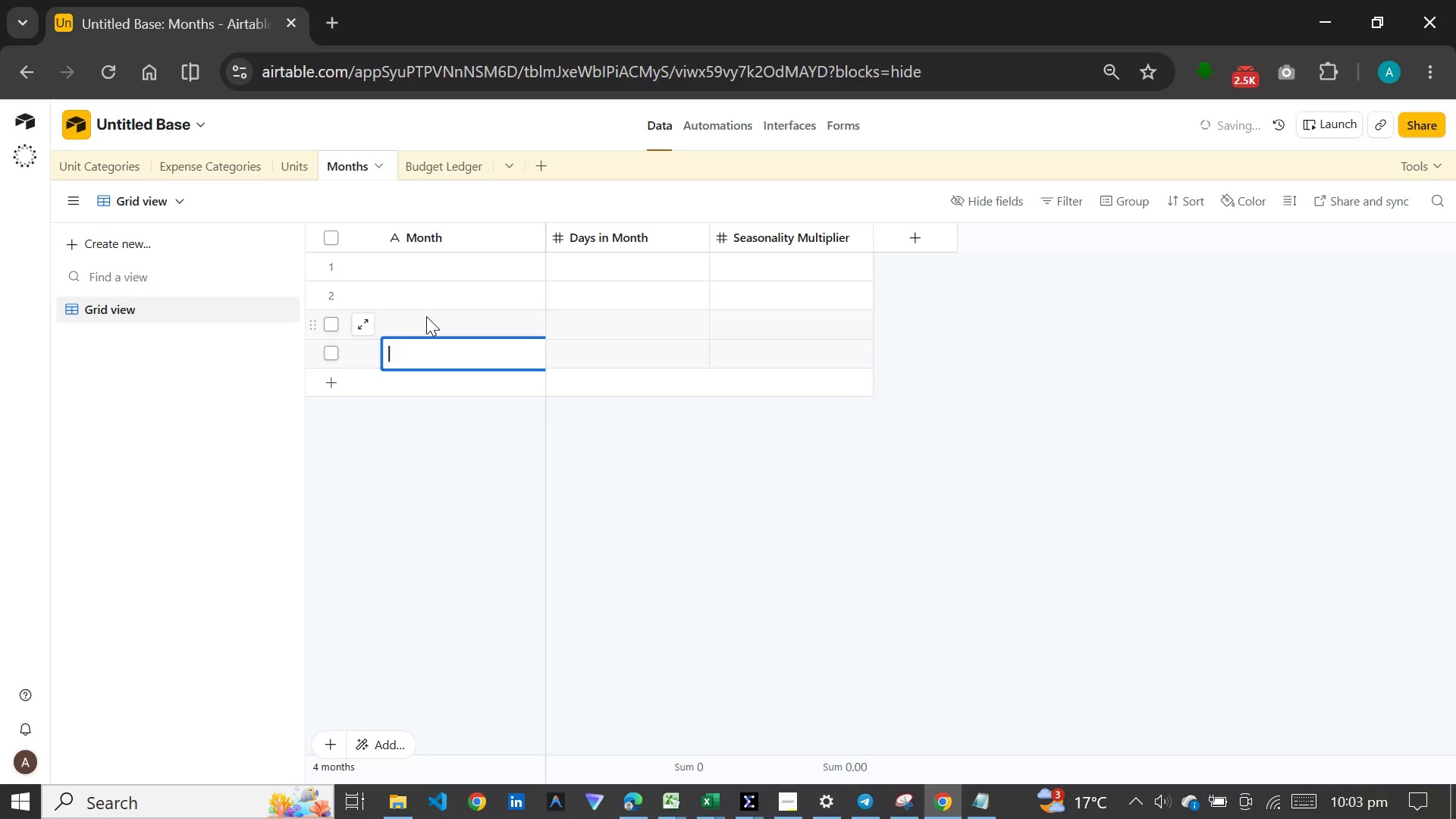 
key(Shift+Enter)
 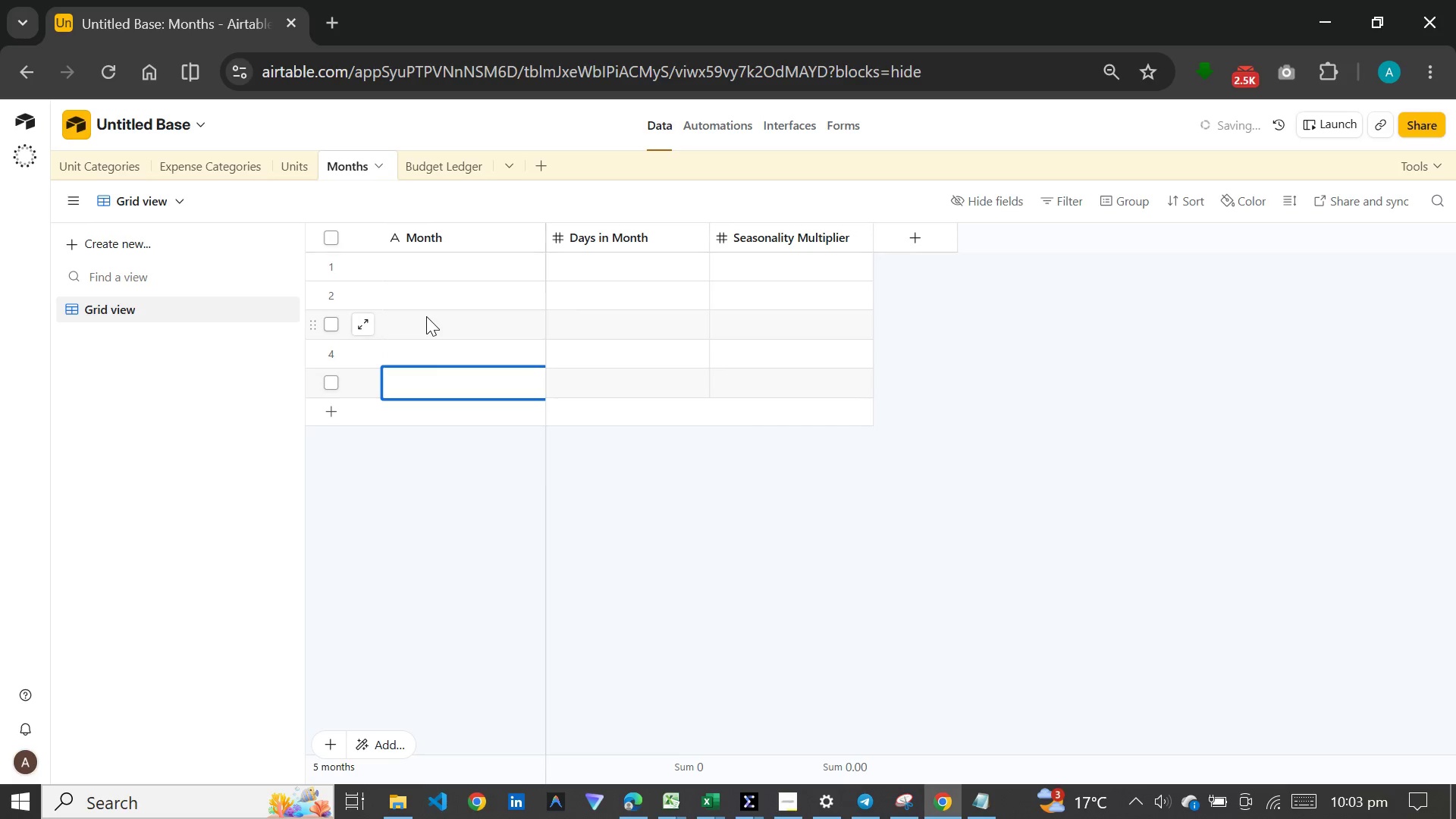 
key(Shift+Enter)
 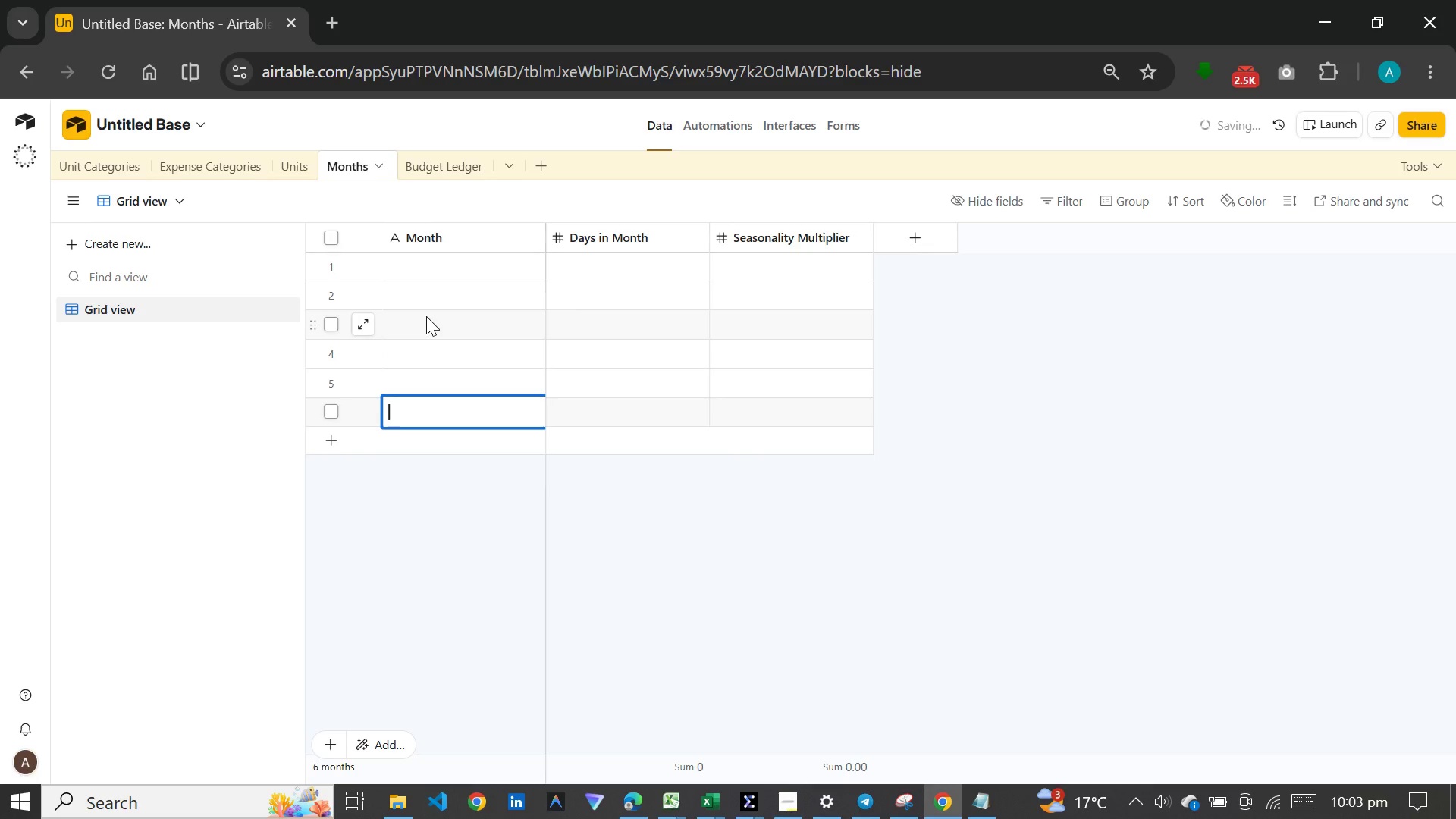 
key(Shift+Enter)
 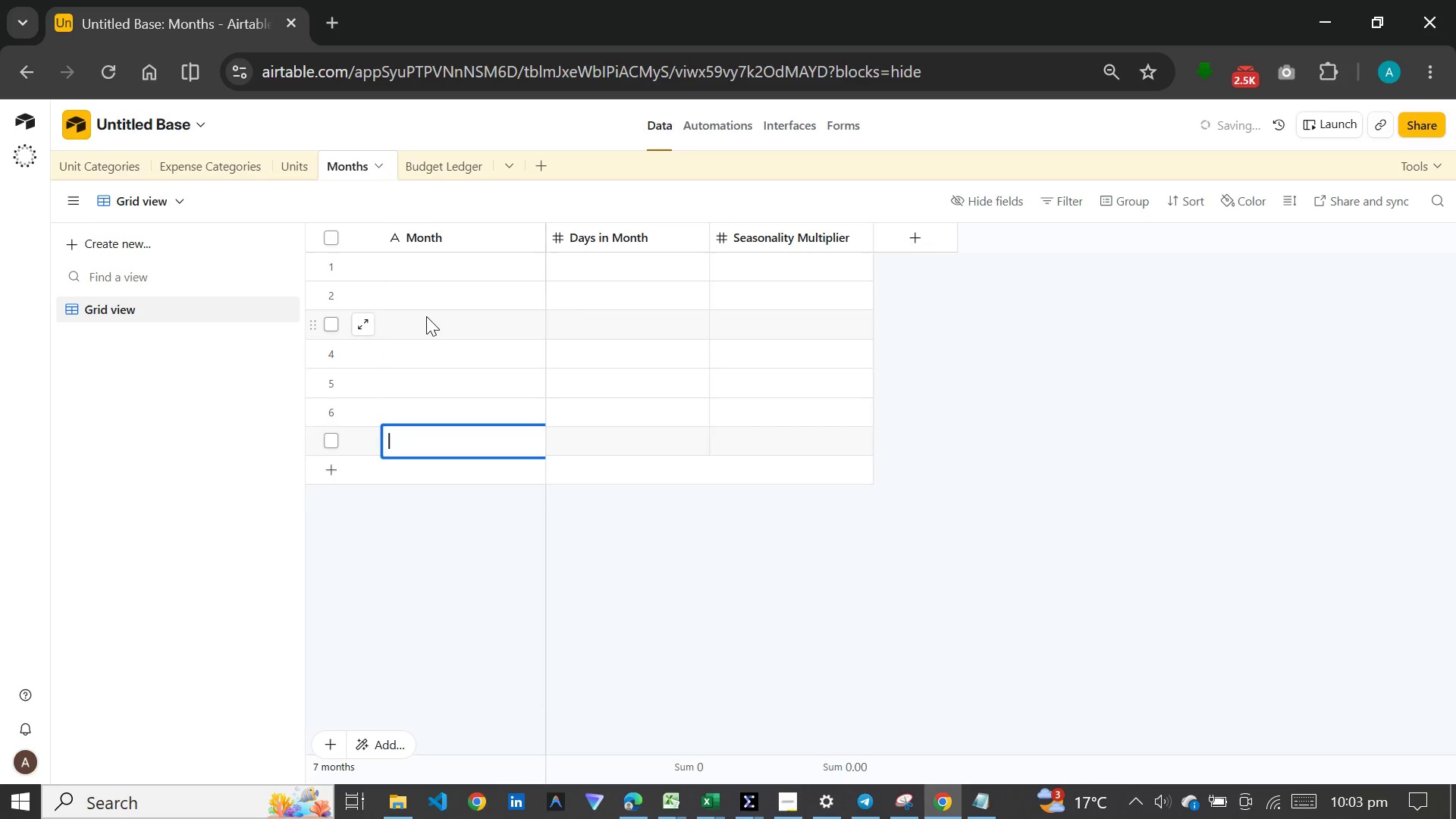 
key(Shift+Enter)
 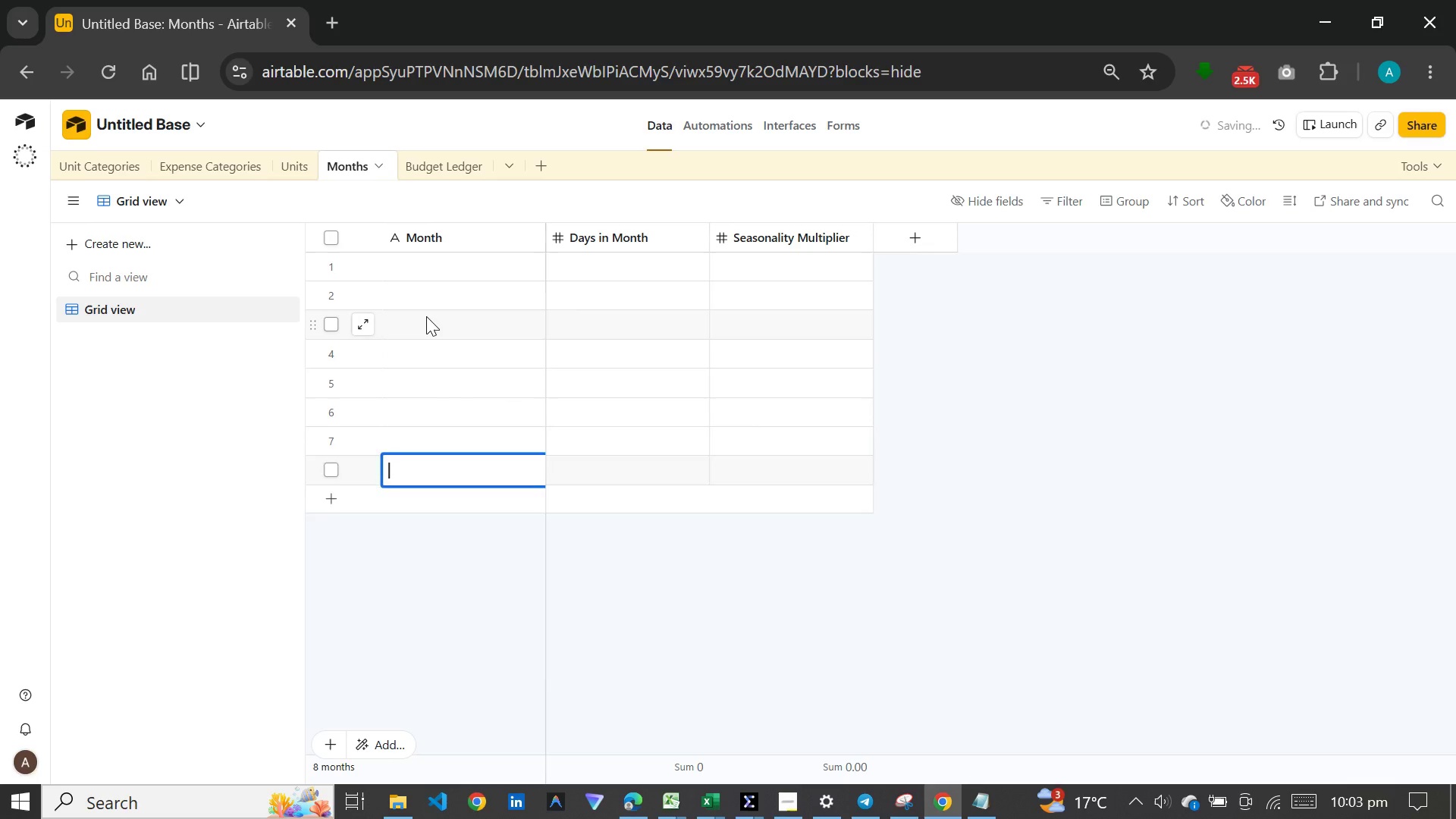 
key(Shift+Enter)
 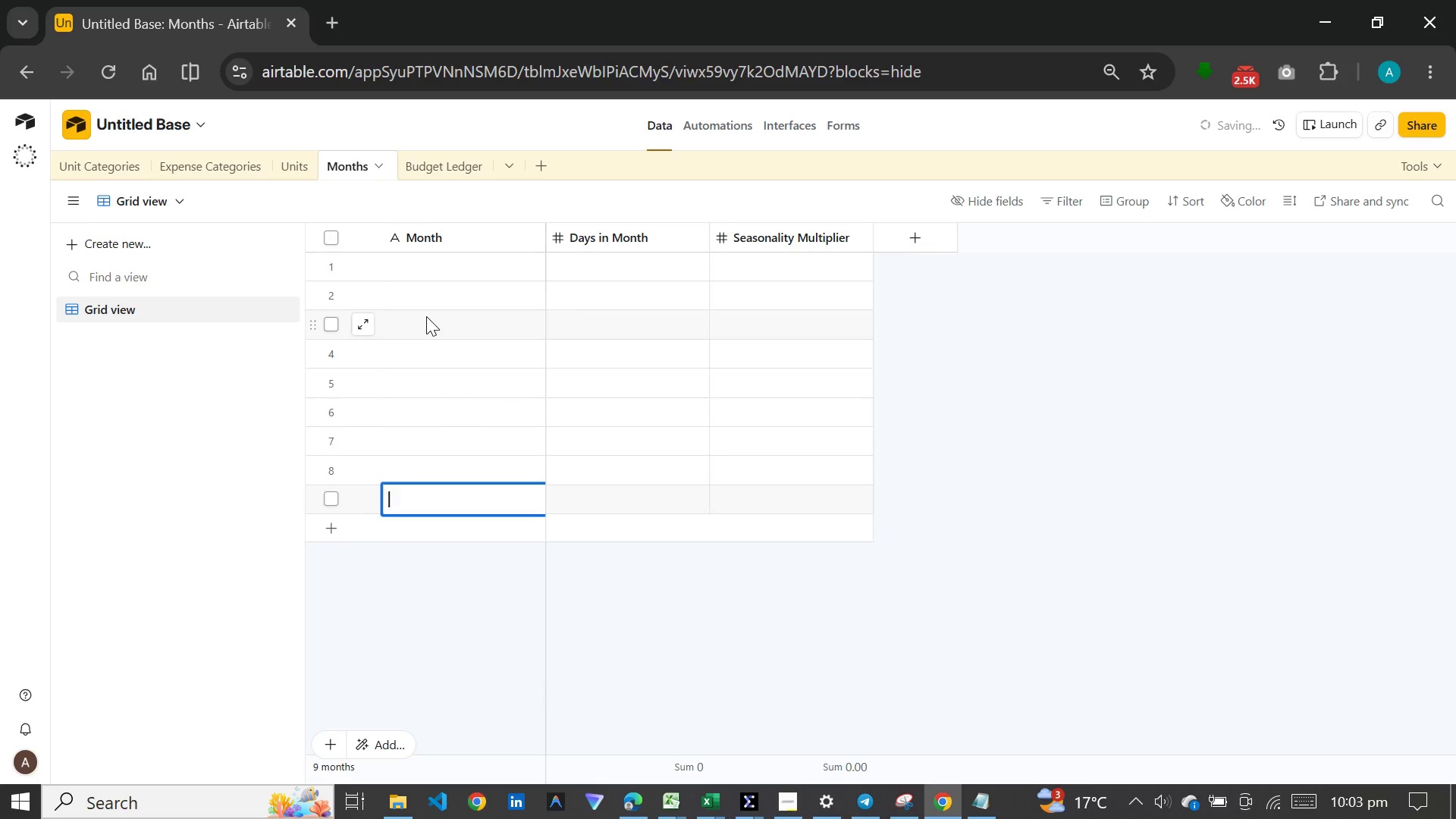 
key(Shift+Enter)
 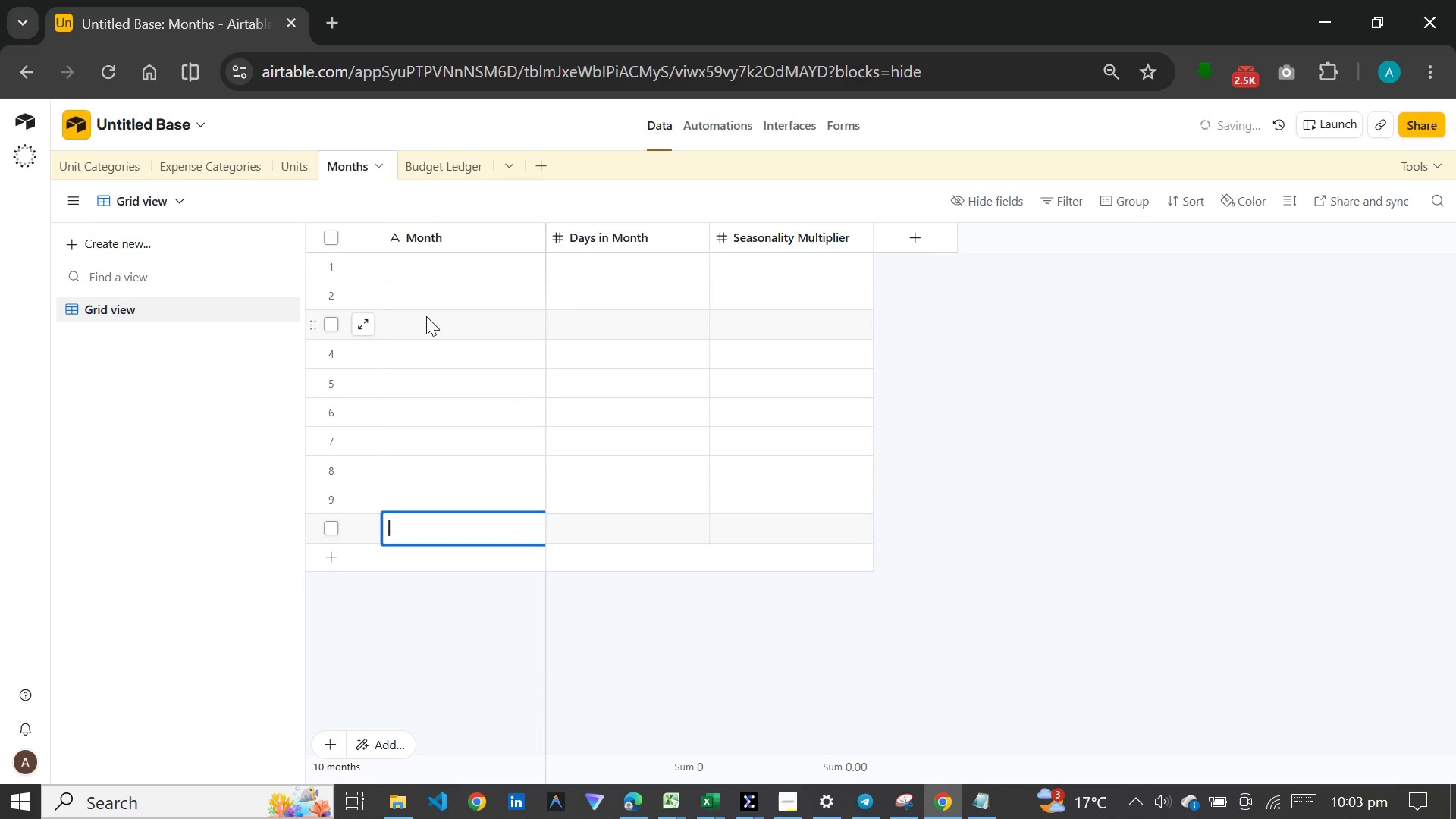 
key(Shift+Enter)
 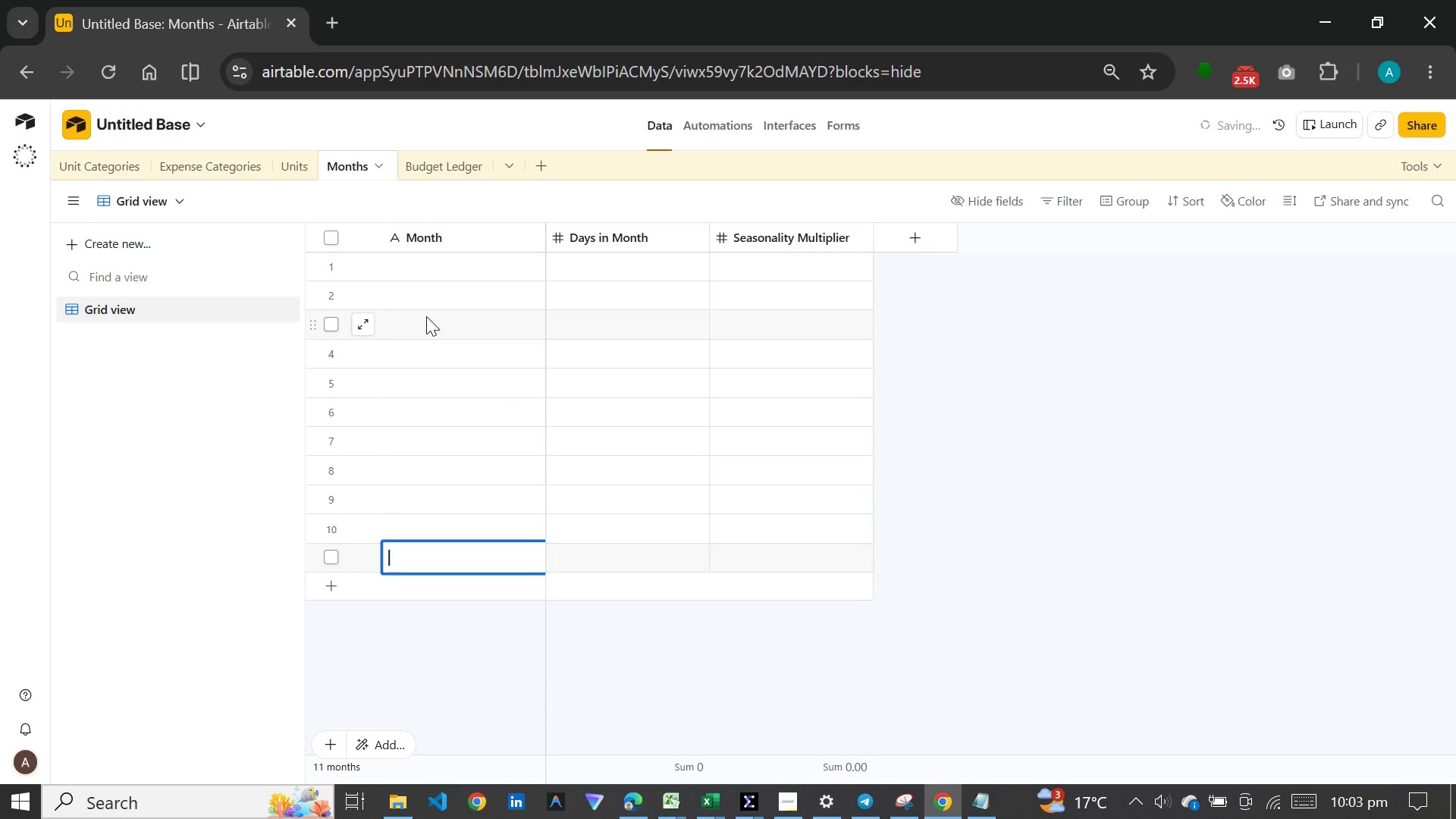 
key(Shift+Enter)
 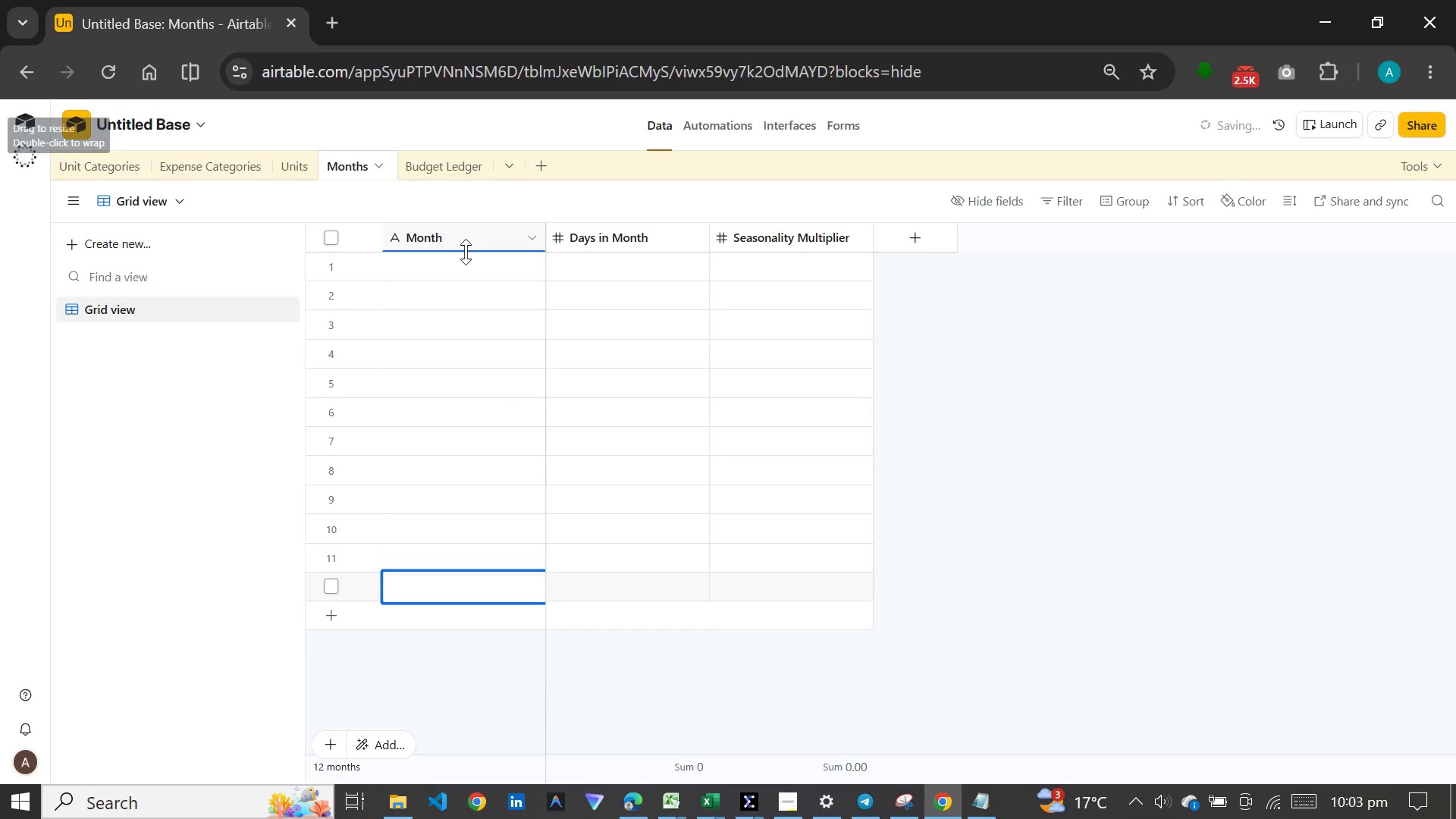 
left_click([467, 263])
 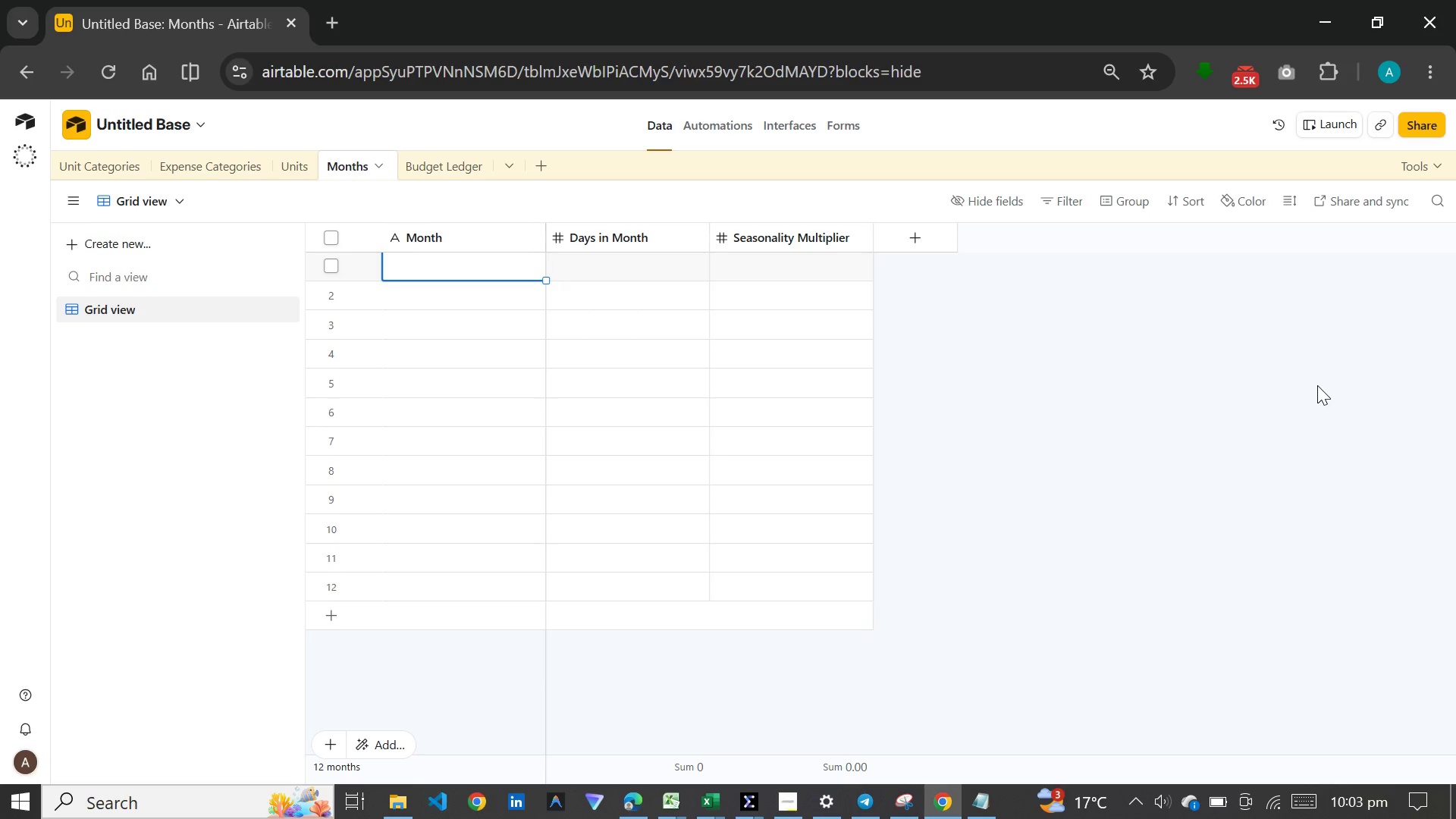 
wait(23.66)
 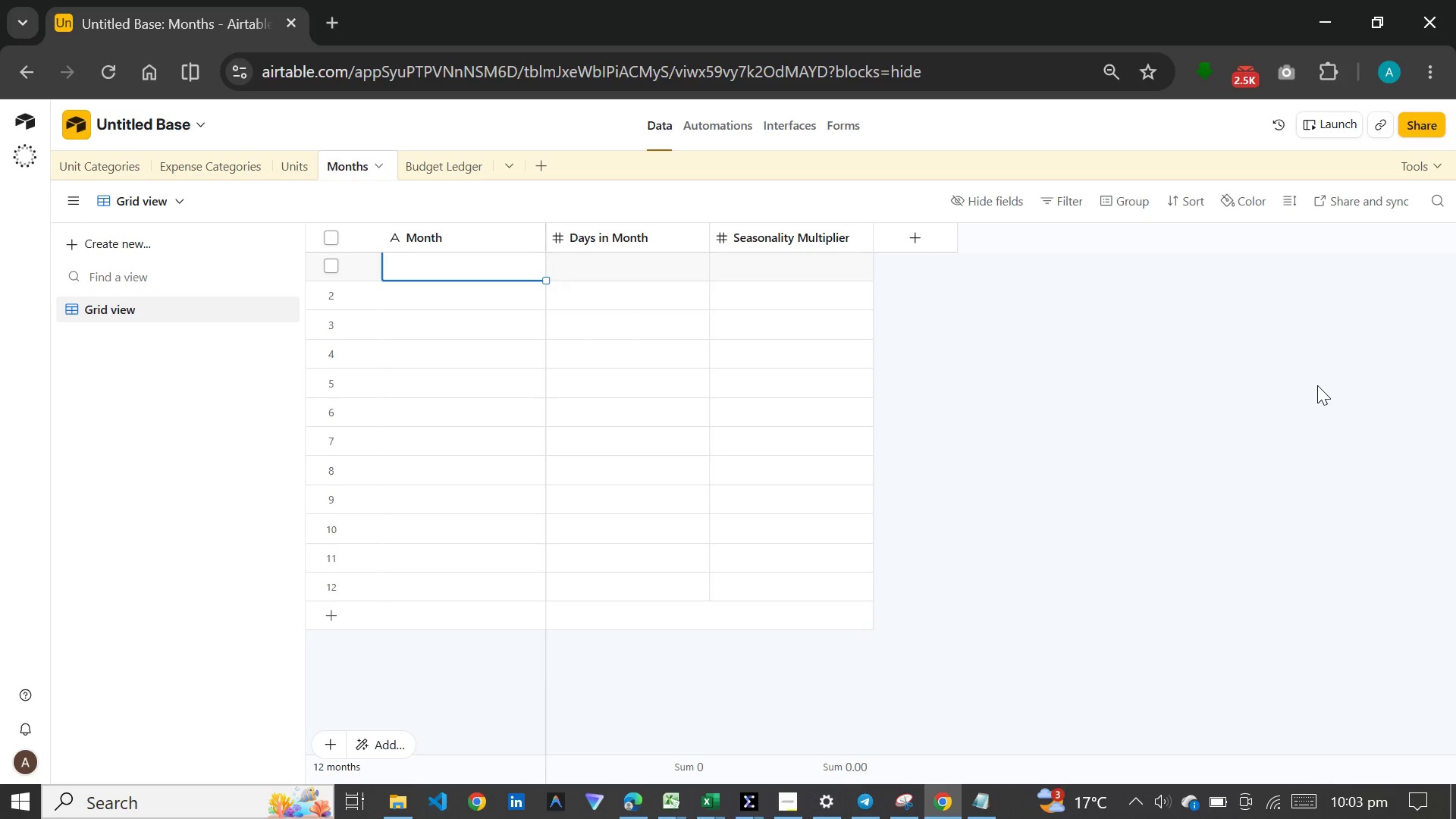 
type(January)
 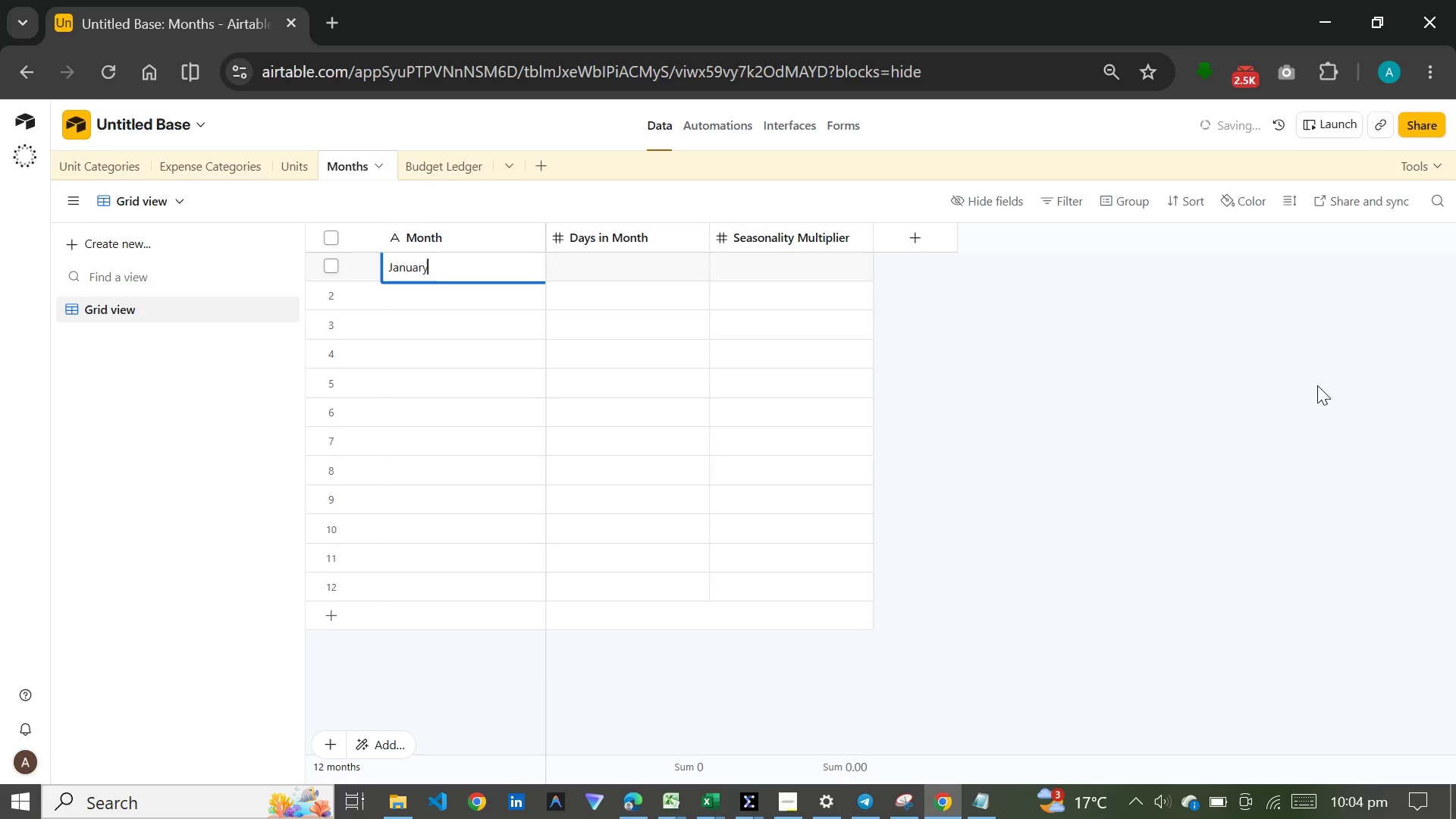 
wait(6.34)
 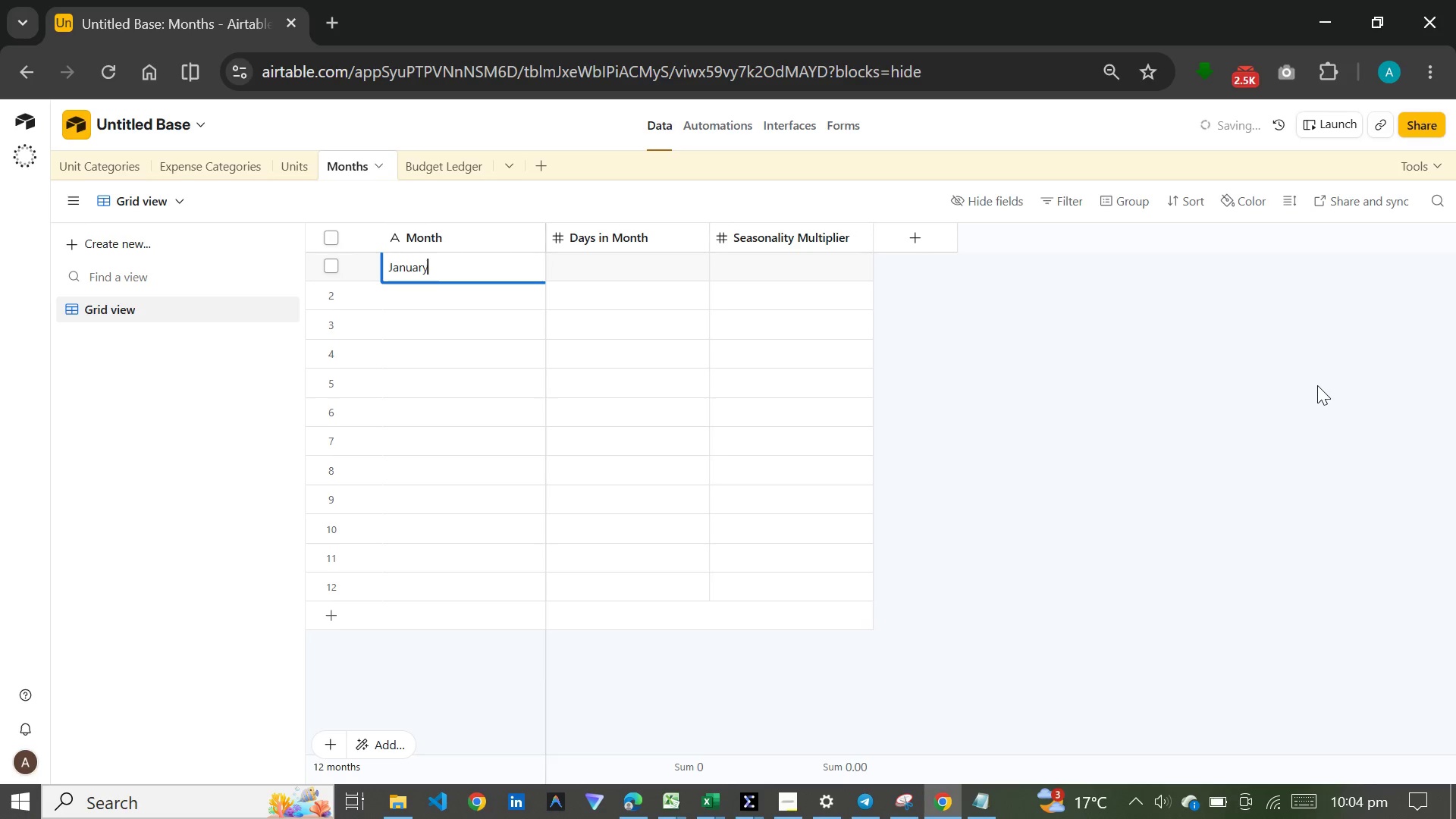 
type( 2024)
 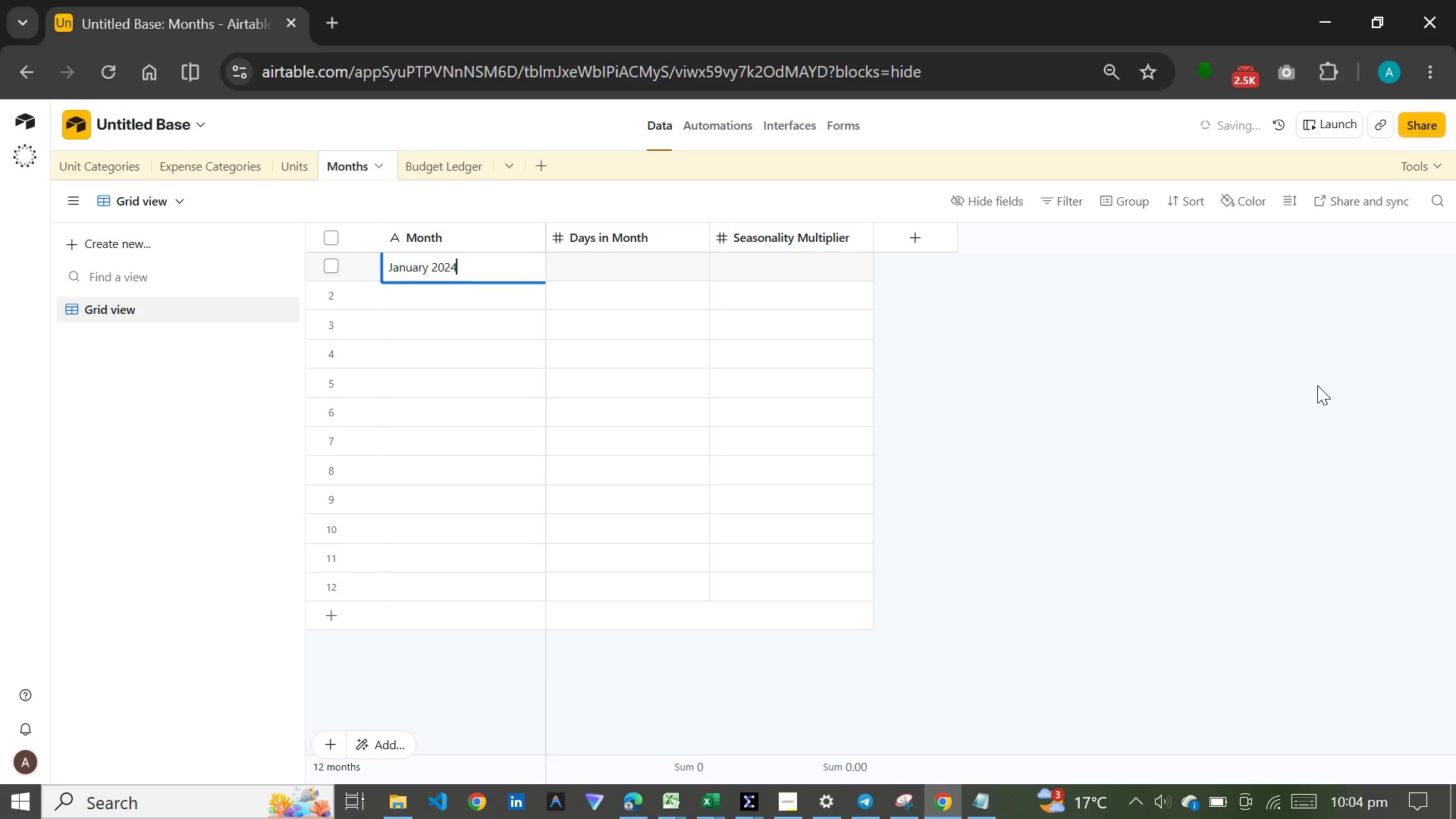 
key(Enter)
 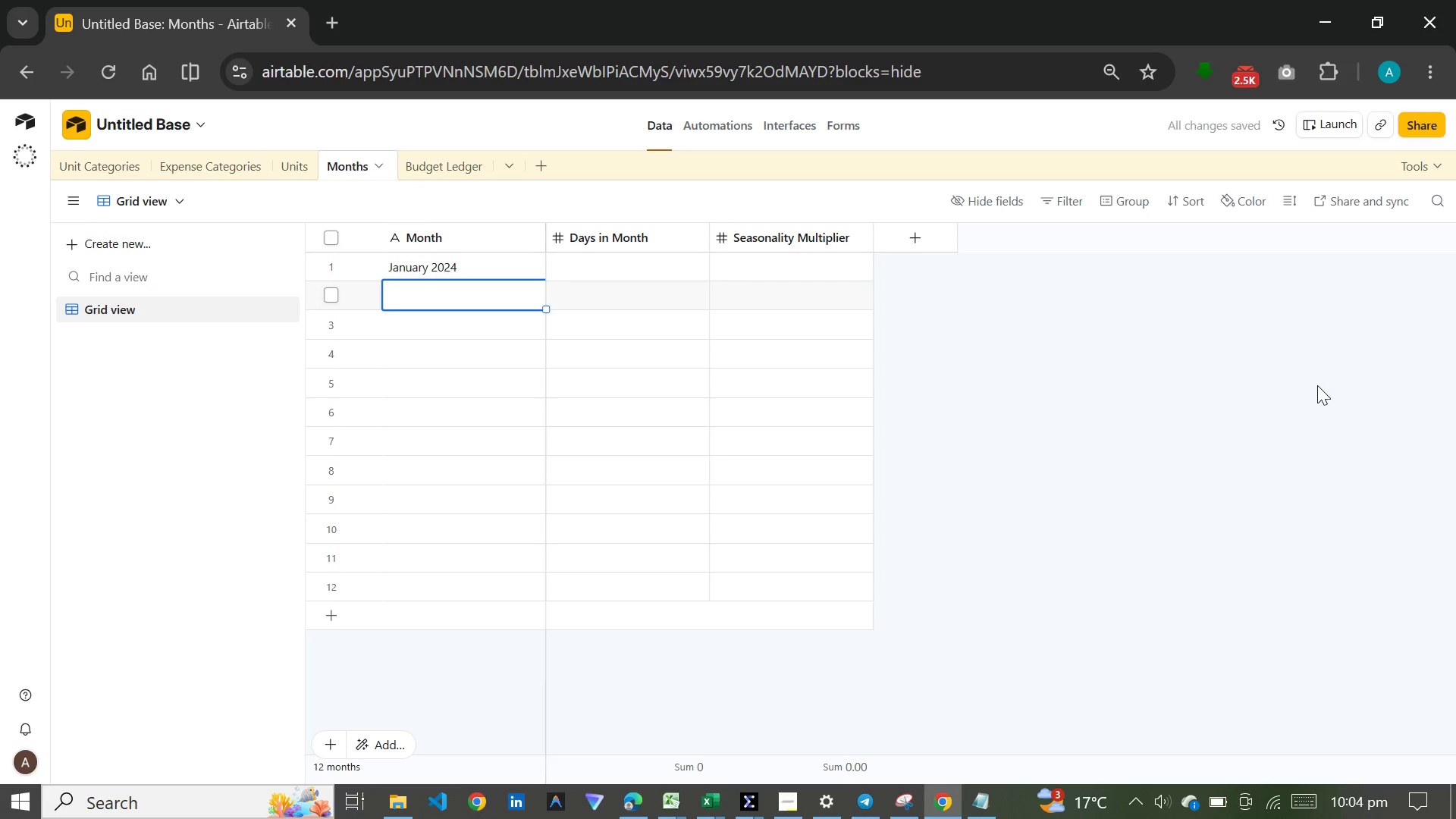 
wait(5.59)
 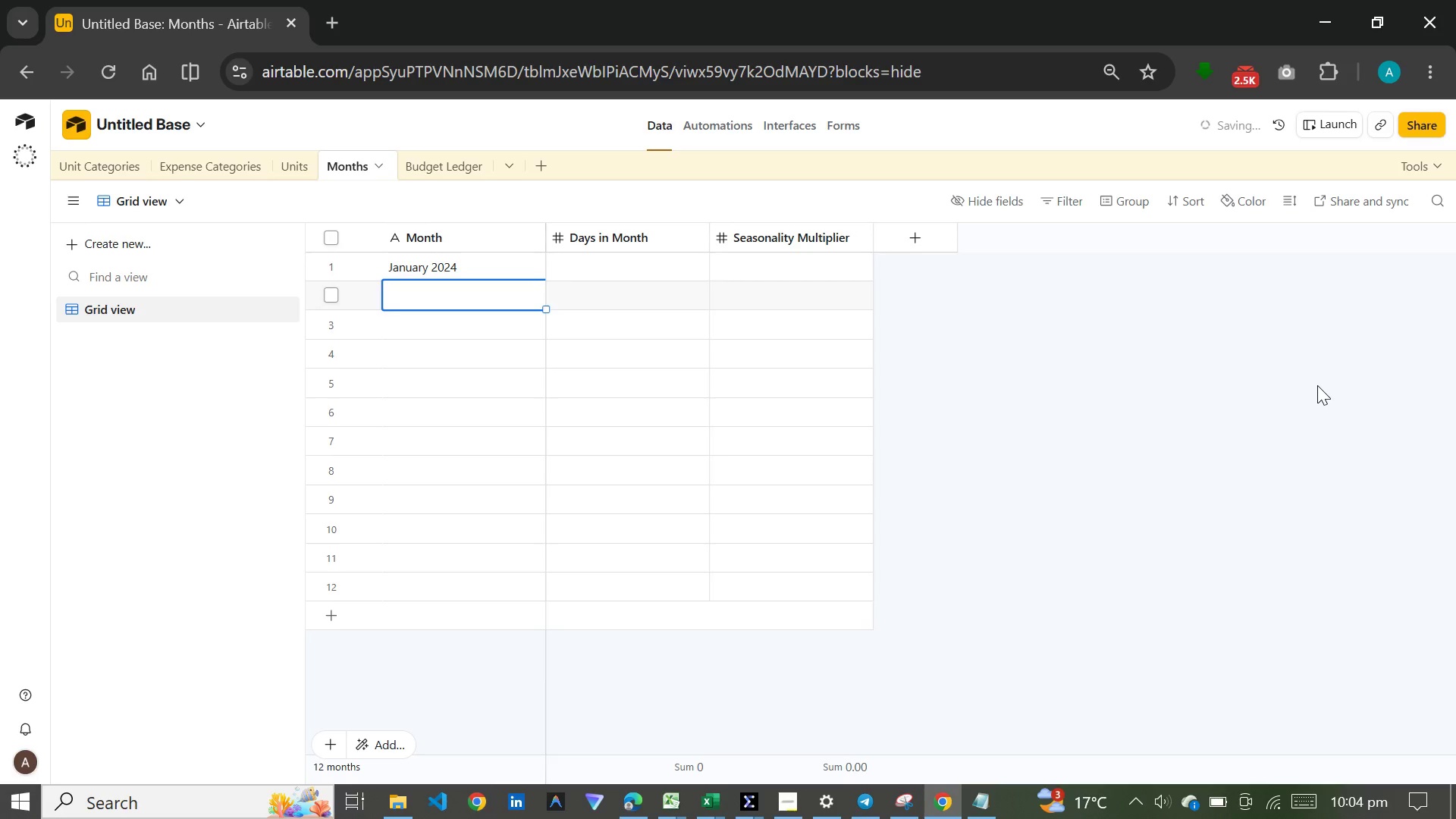 
type(February 2024)
 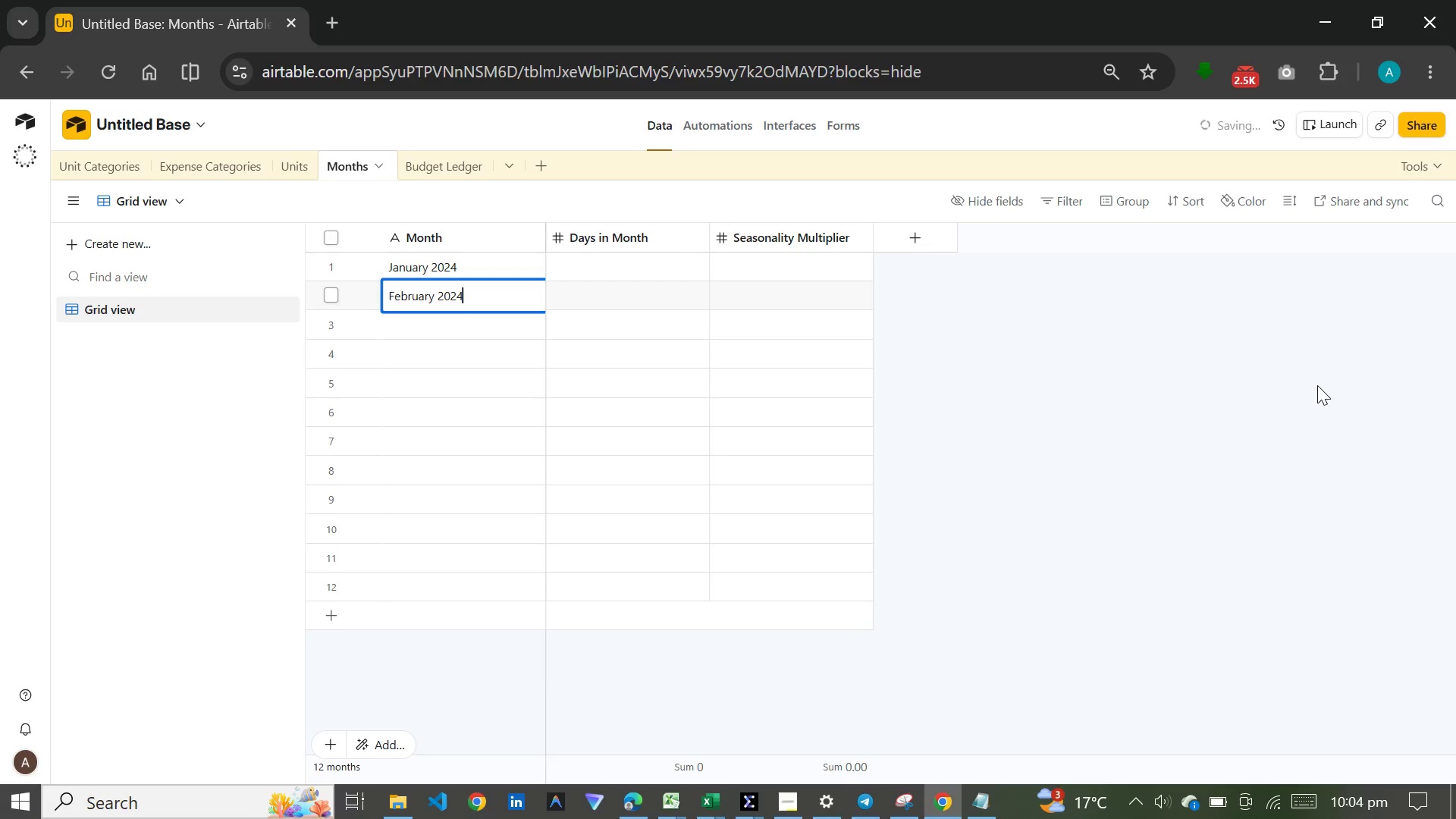 
key(Enter)
 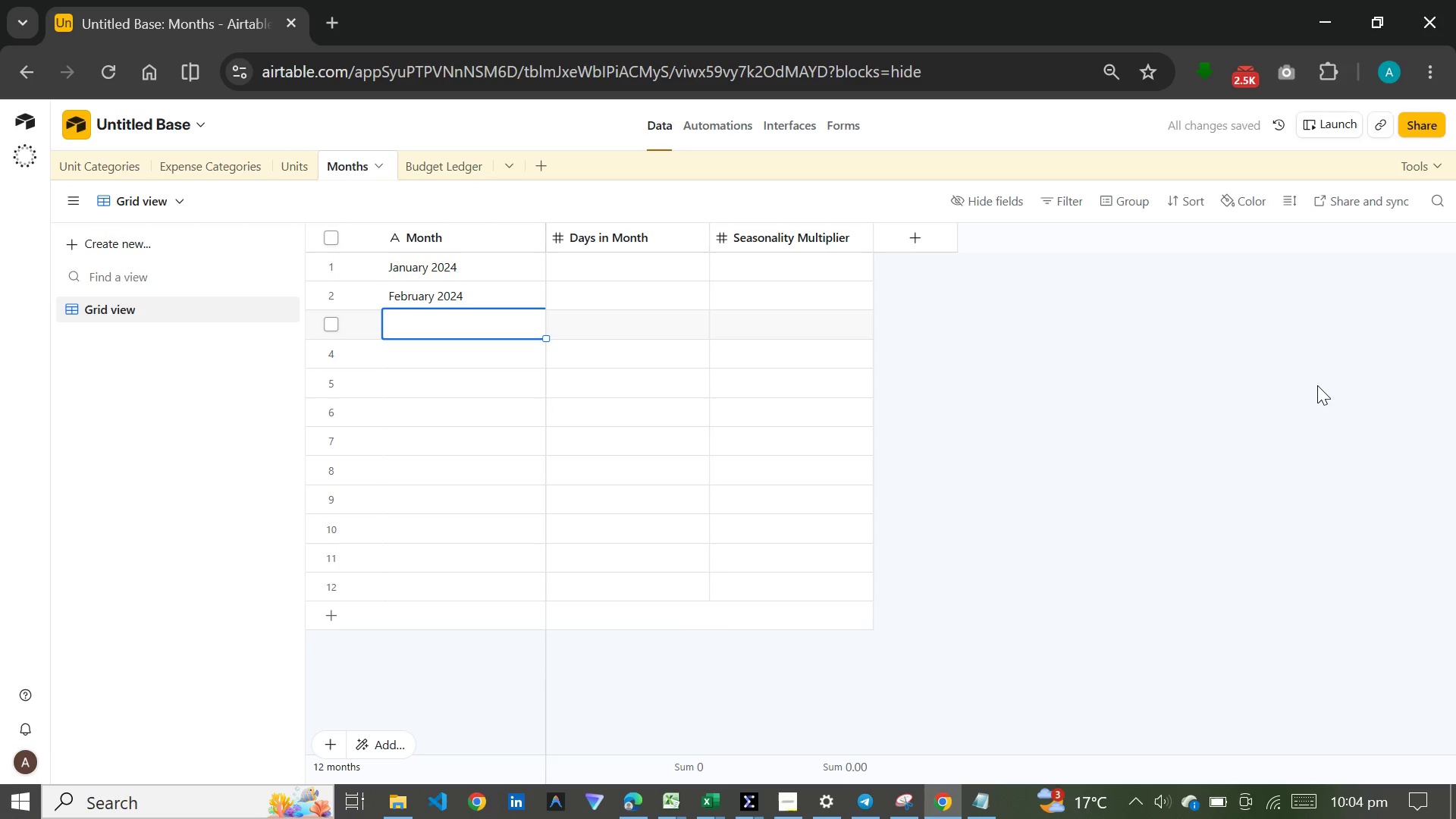 
wait(14.02)
 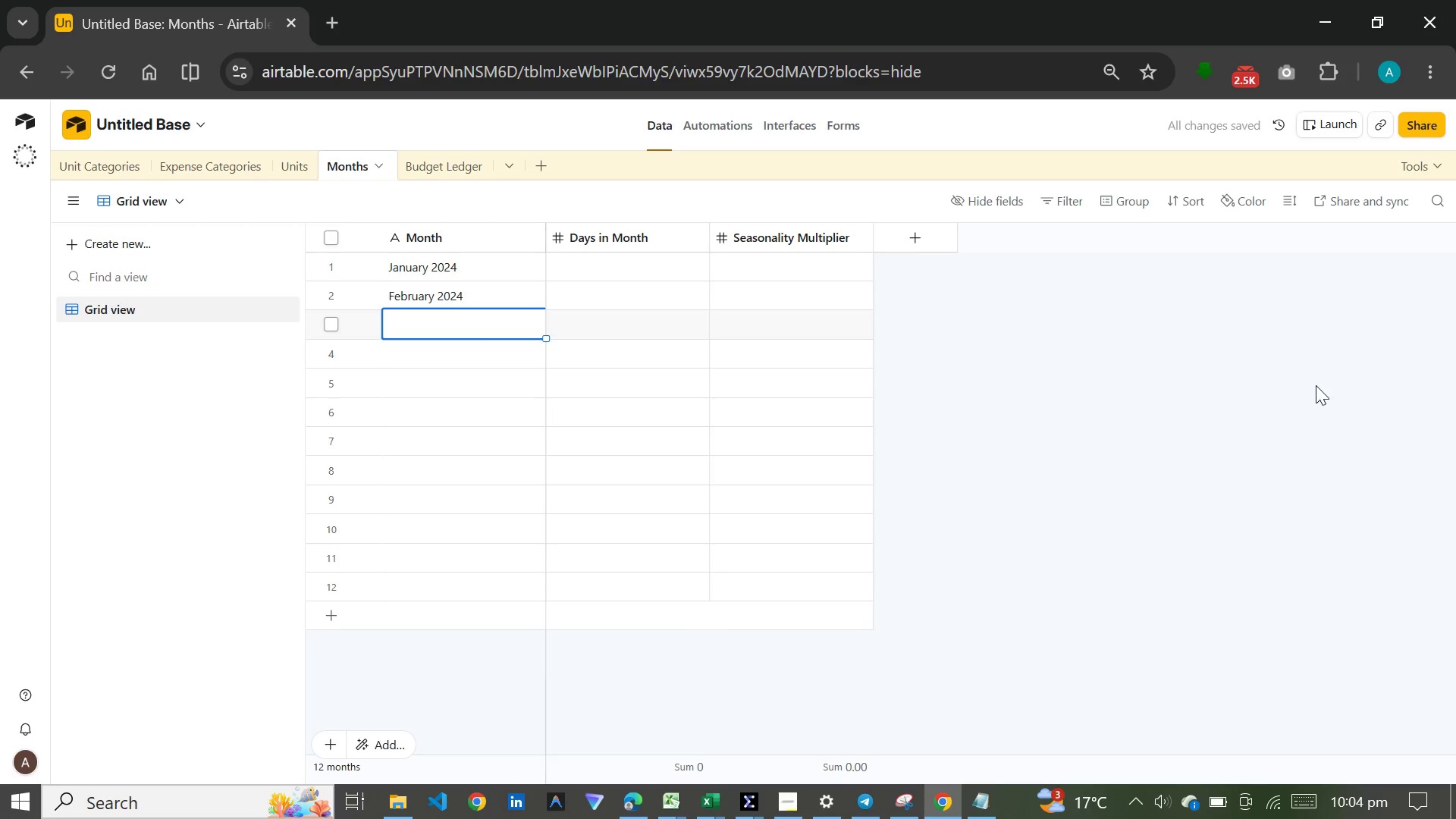 
type(March )
 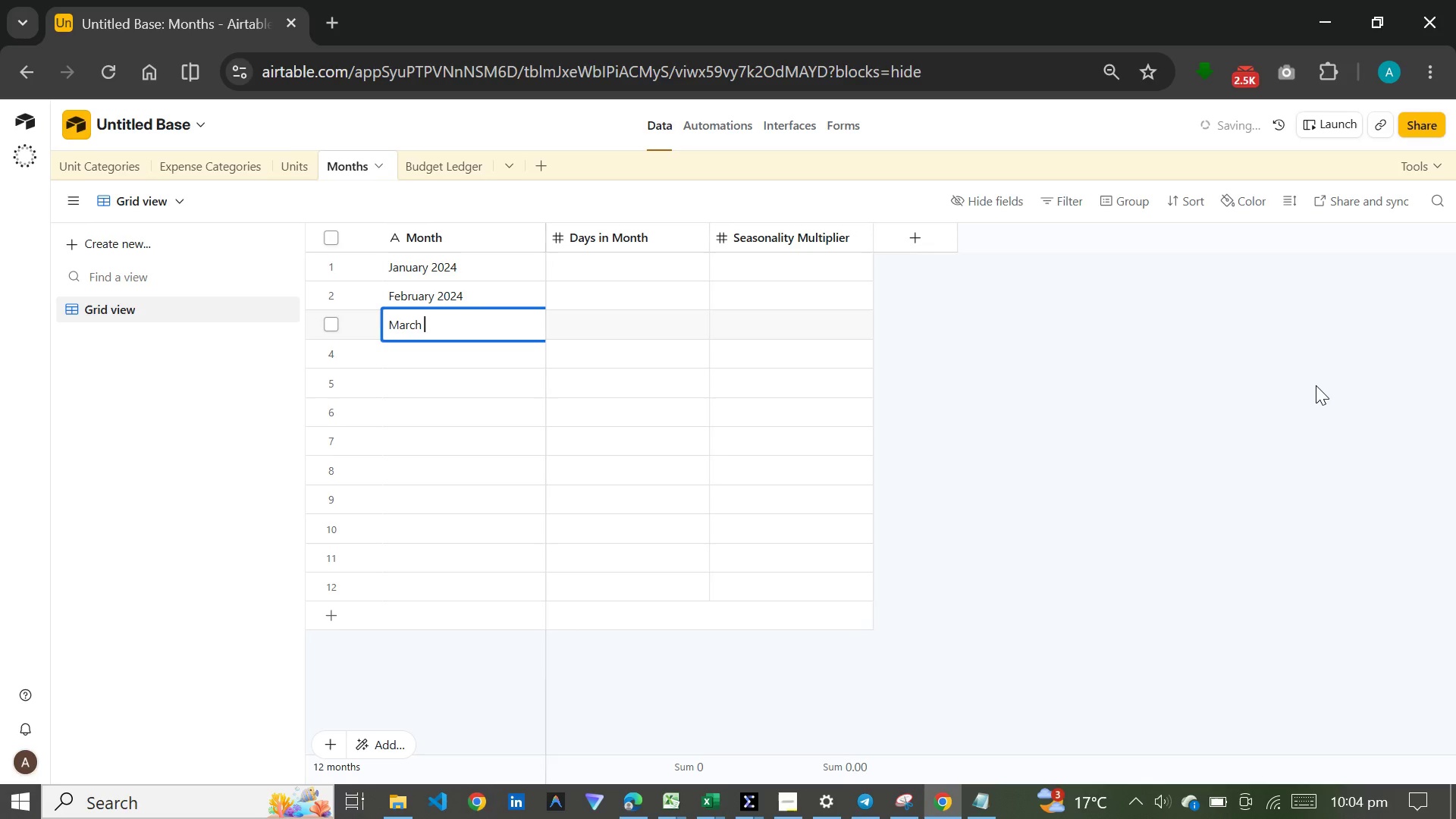 
wait(5.92)
 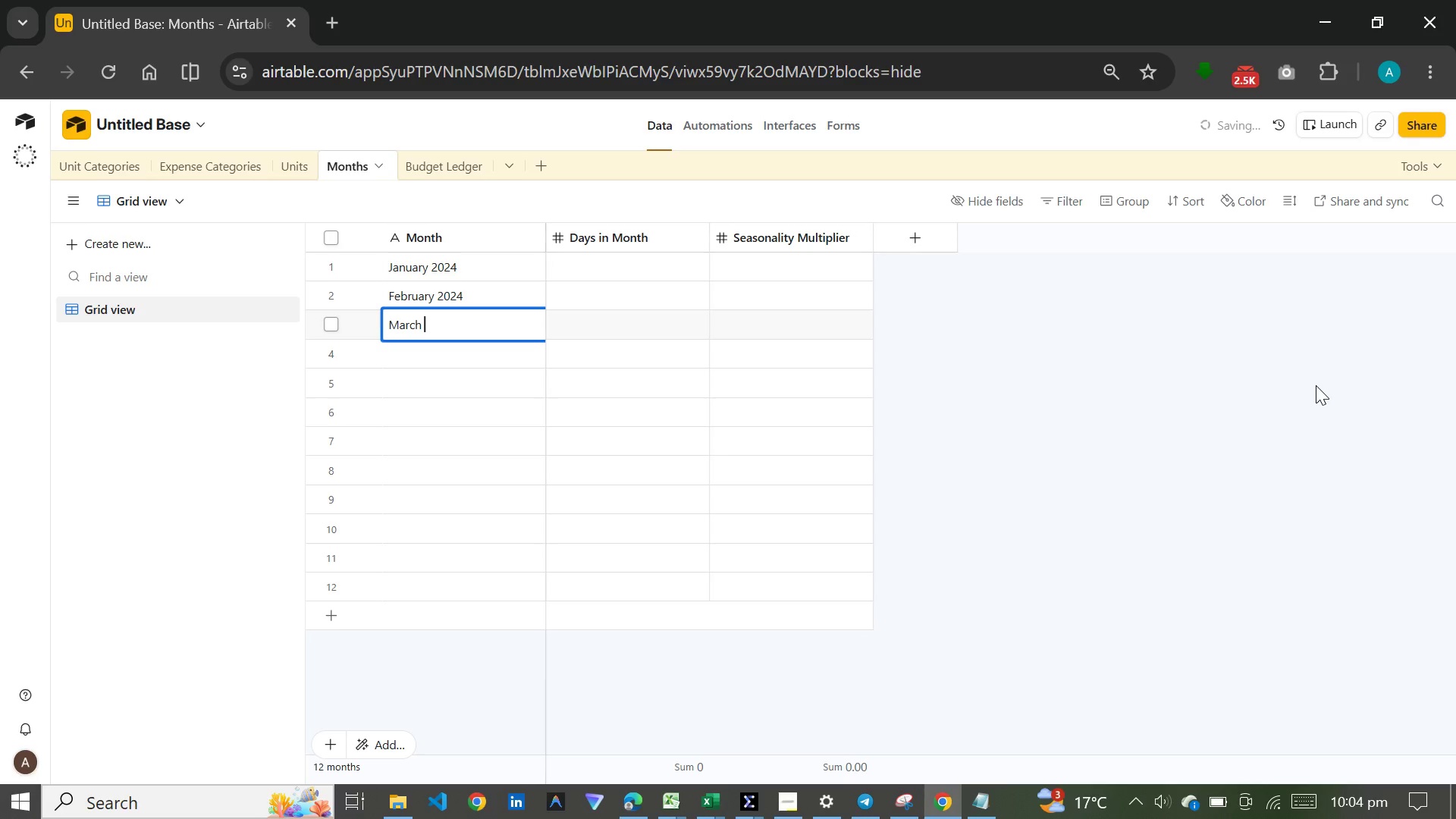 
type(2024)
 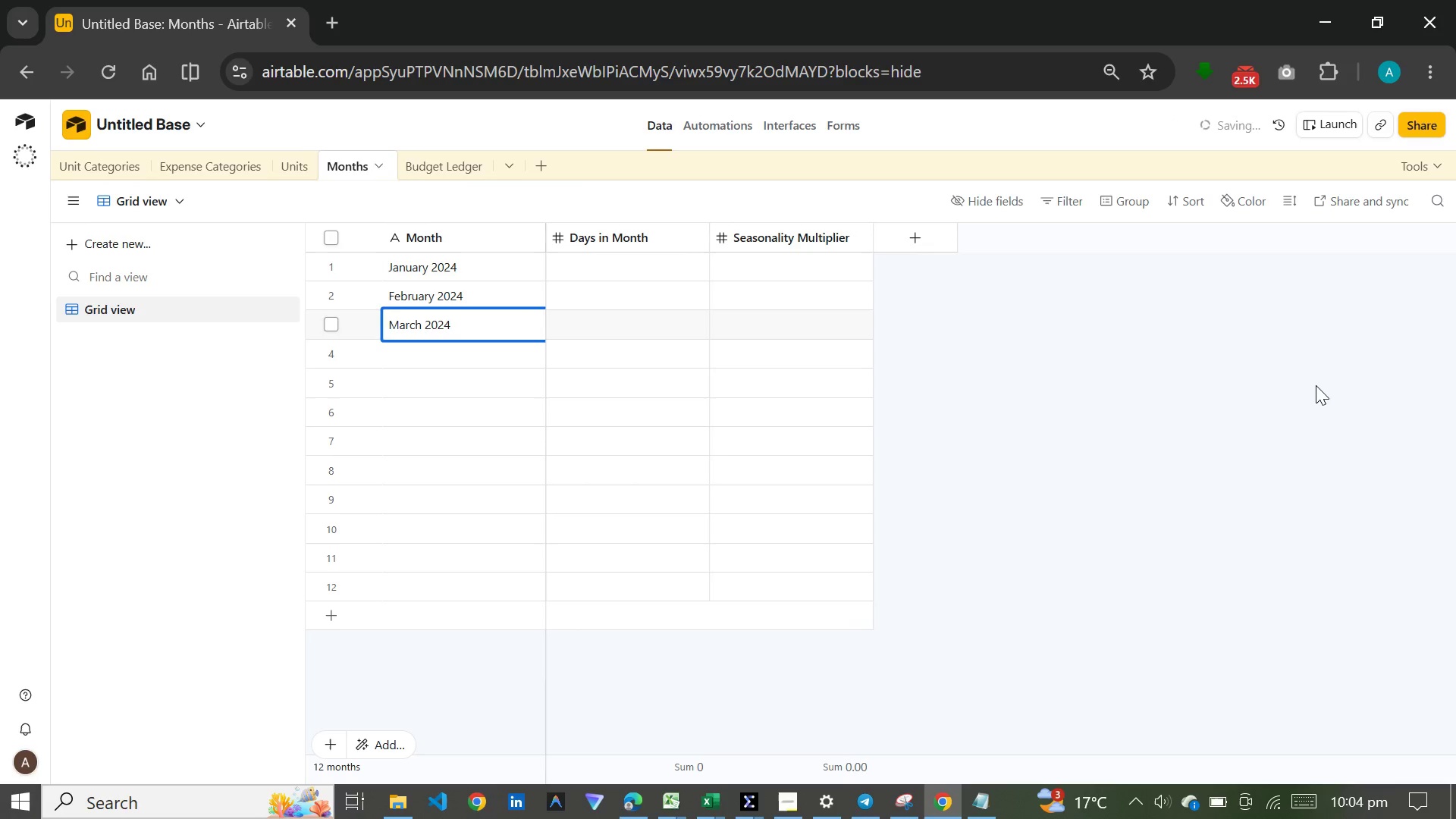 
key(Enter)
 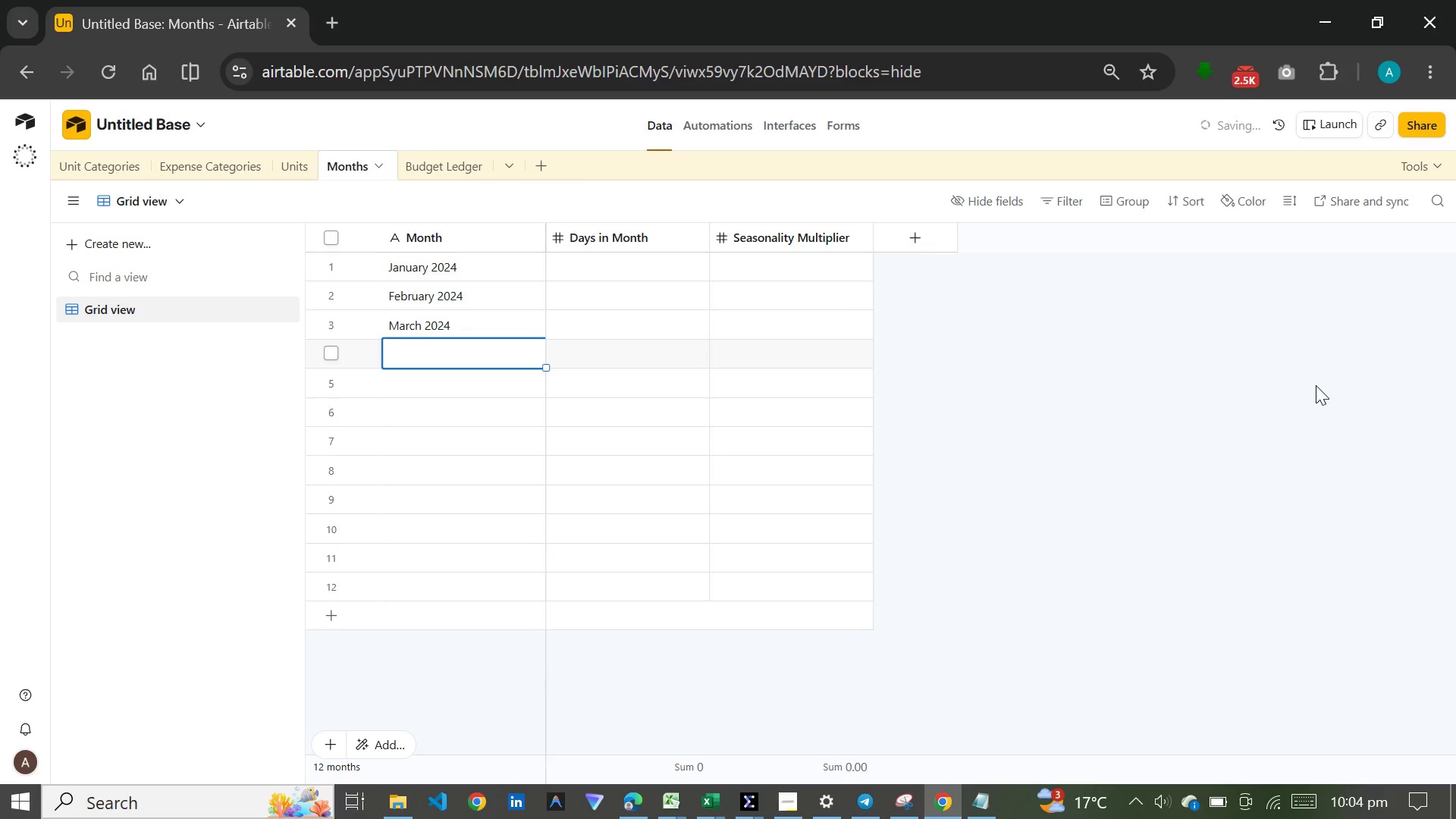 
type(April 2024)
 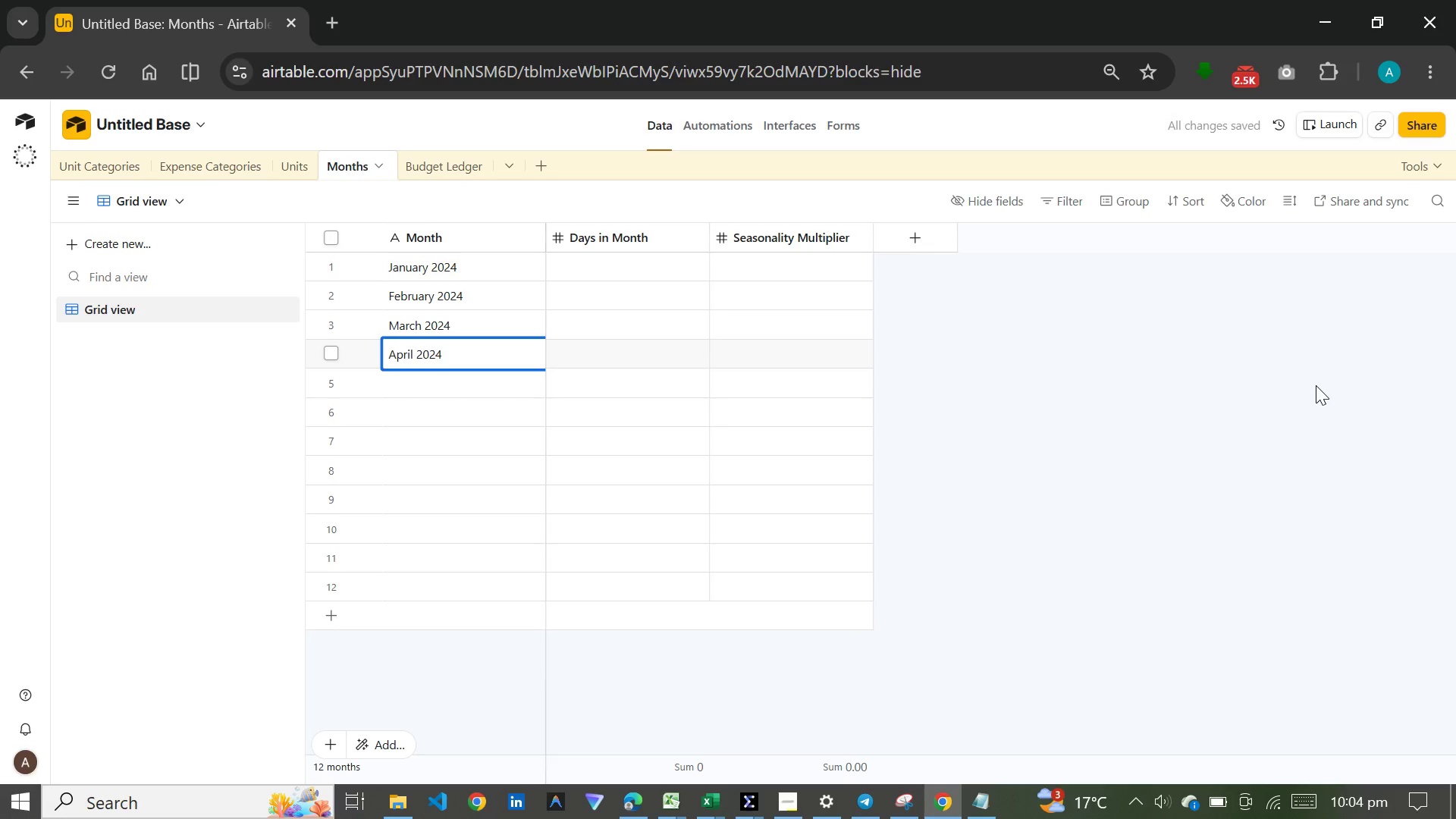 
key(Enter)
 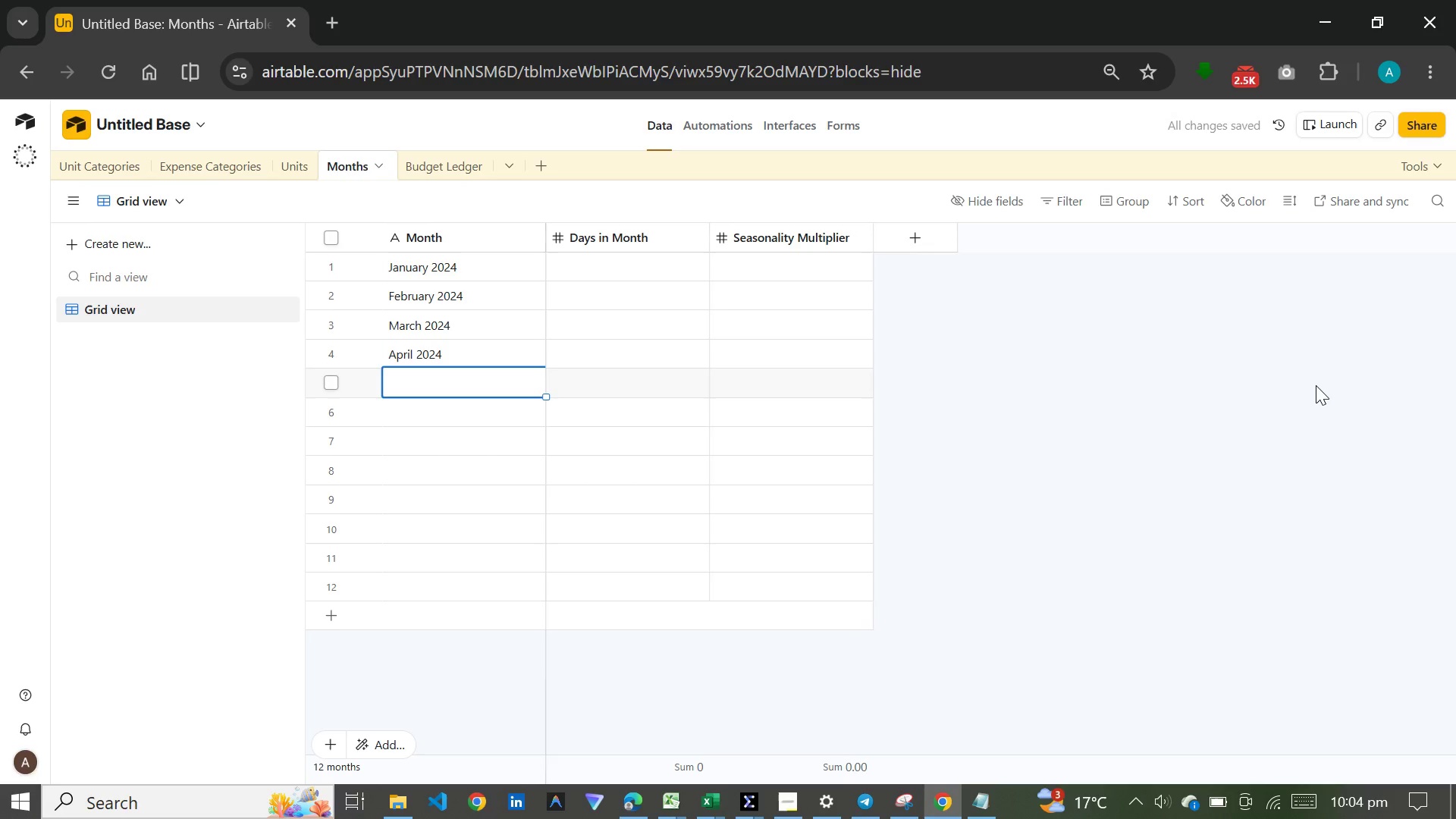 
type(May 2024)
 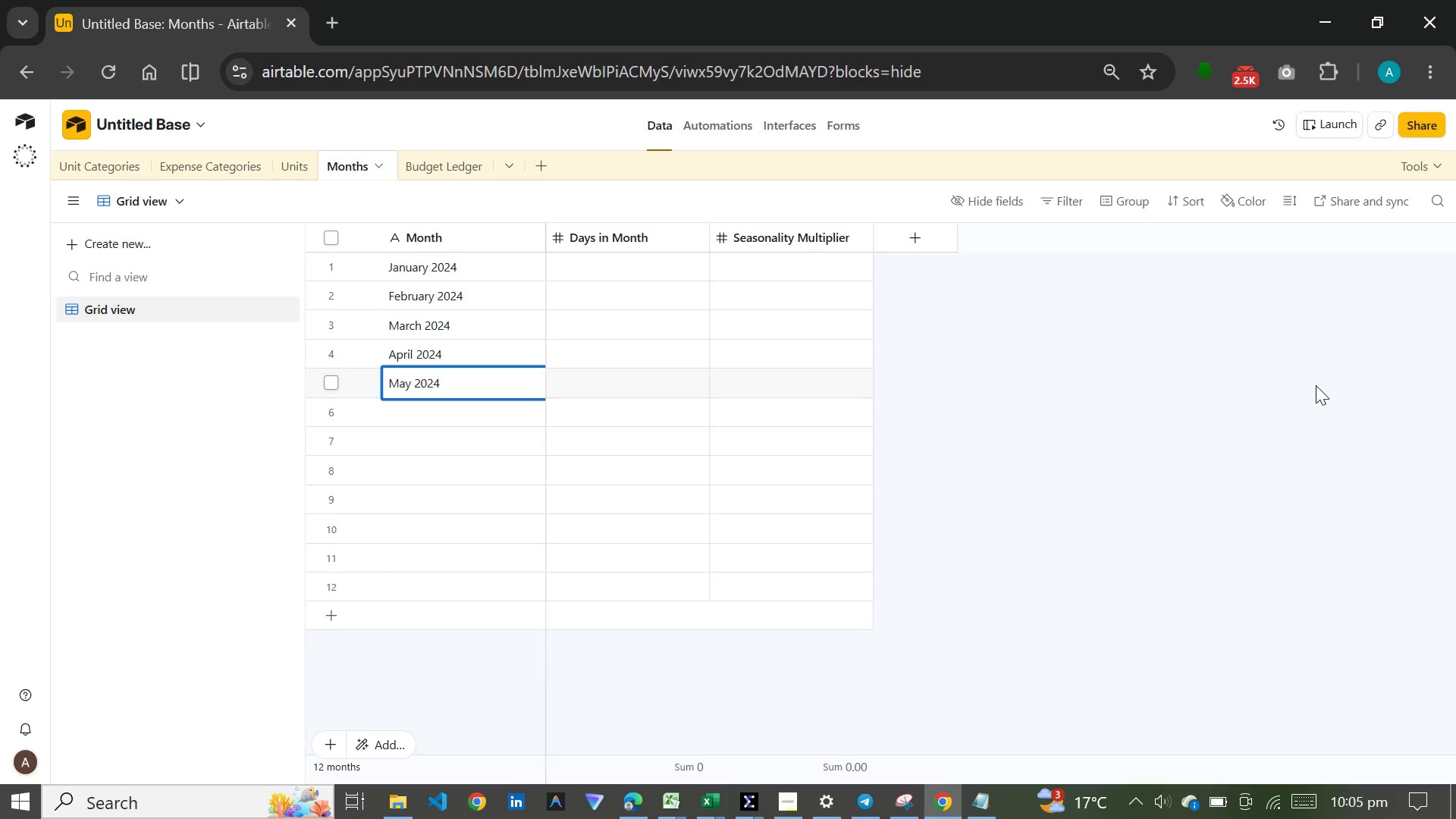 
key(Enter)
 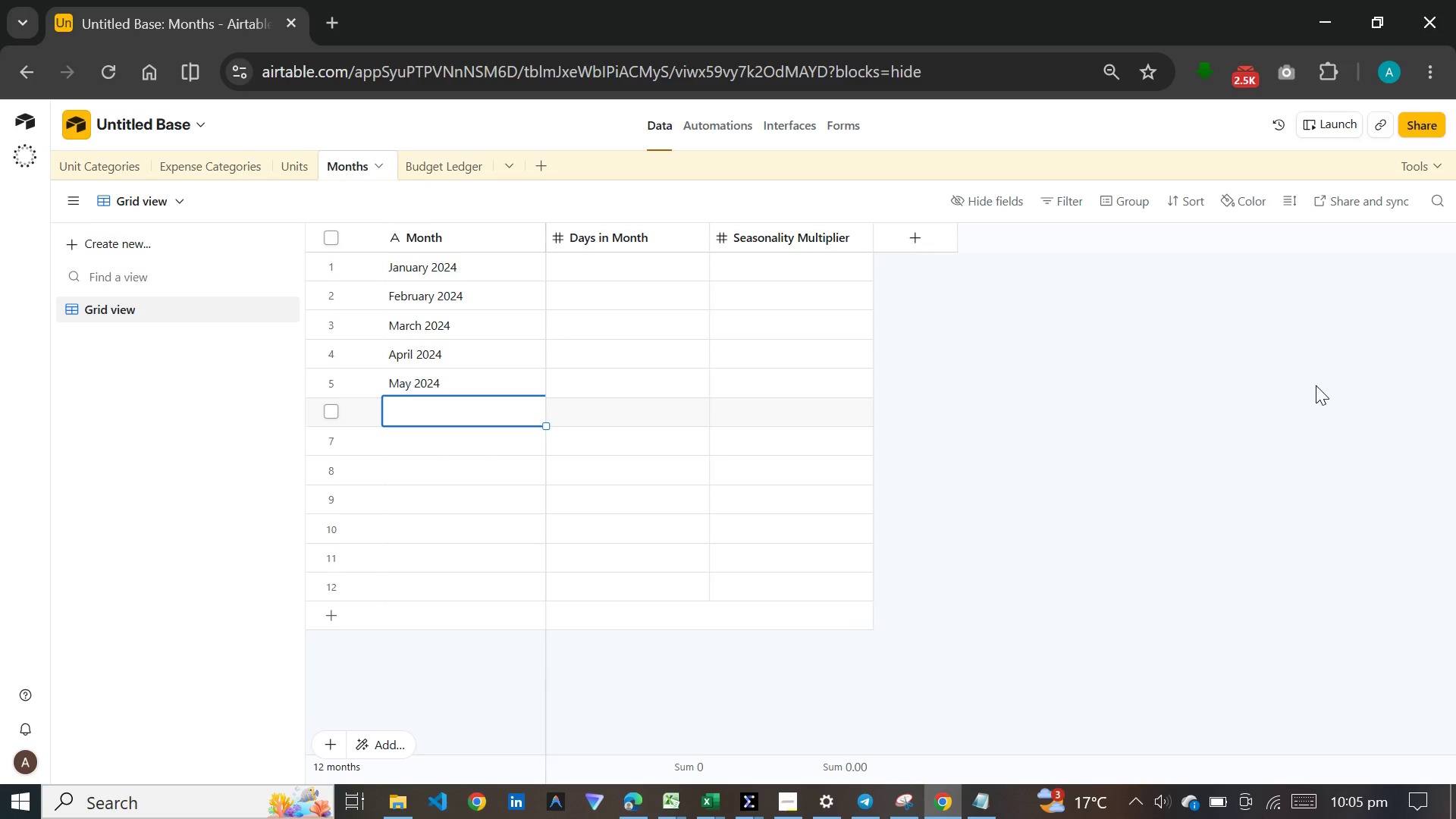 
type(June 2024)
 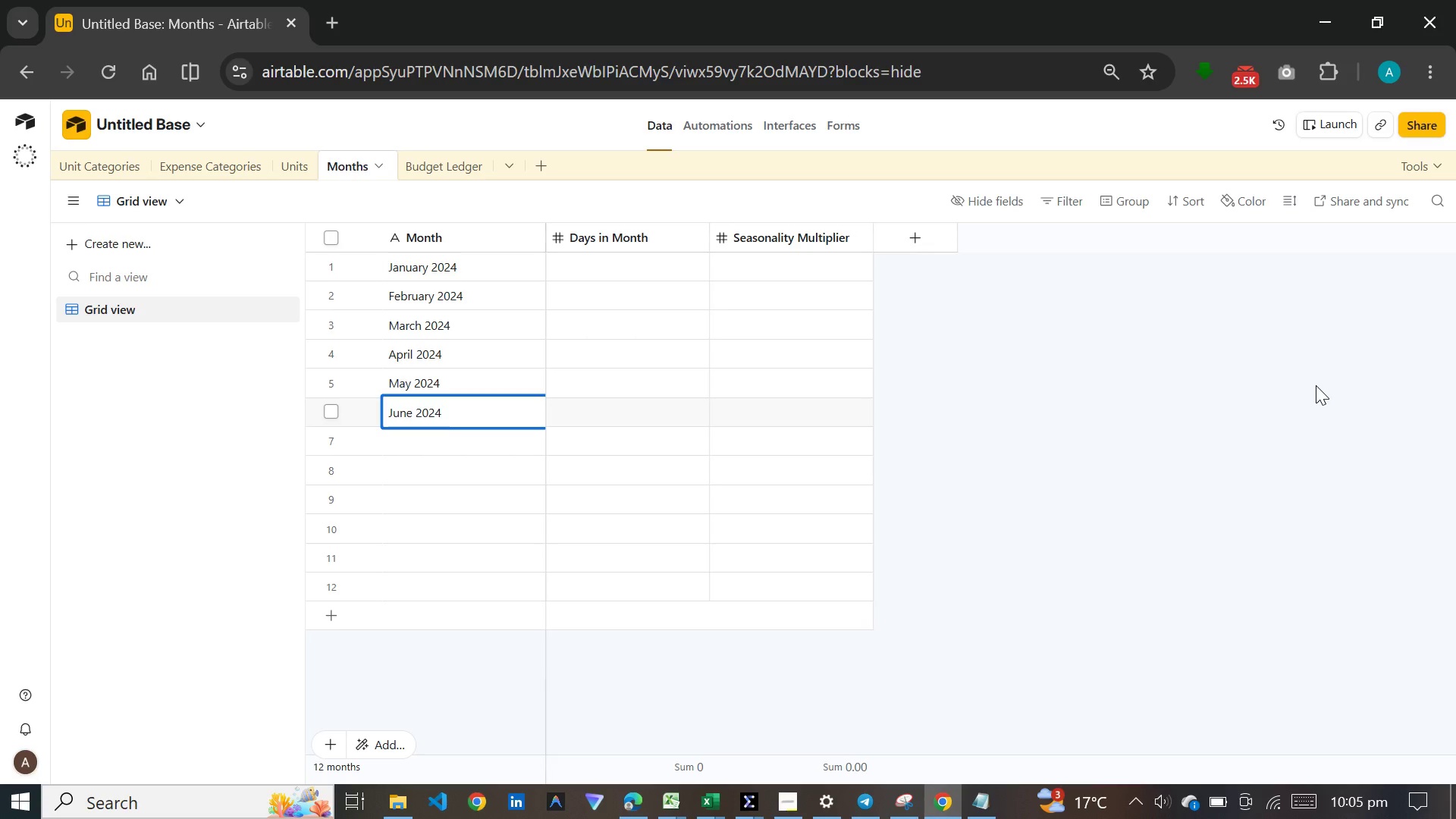 
key(Enter)
 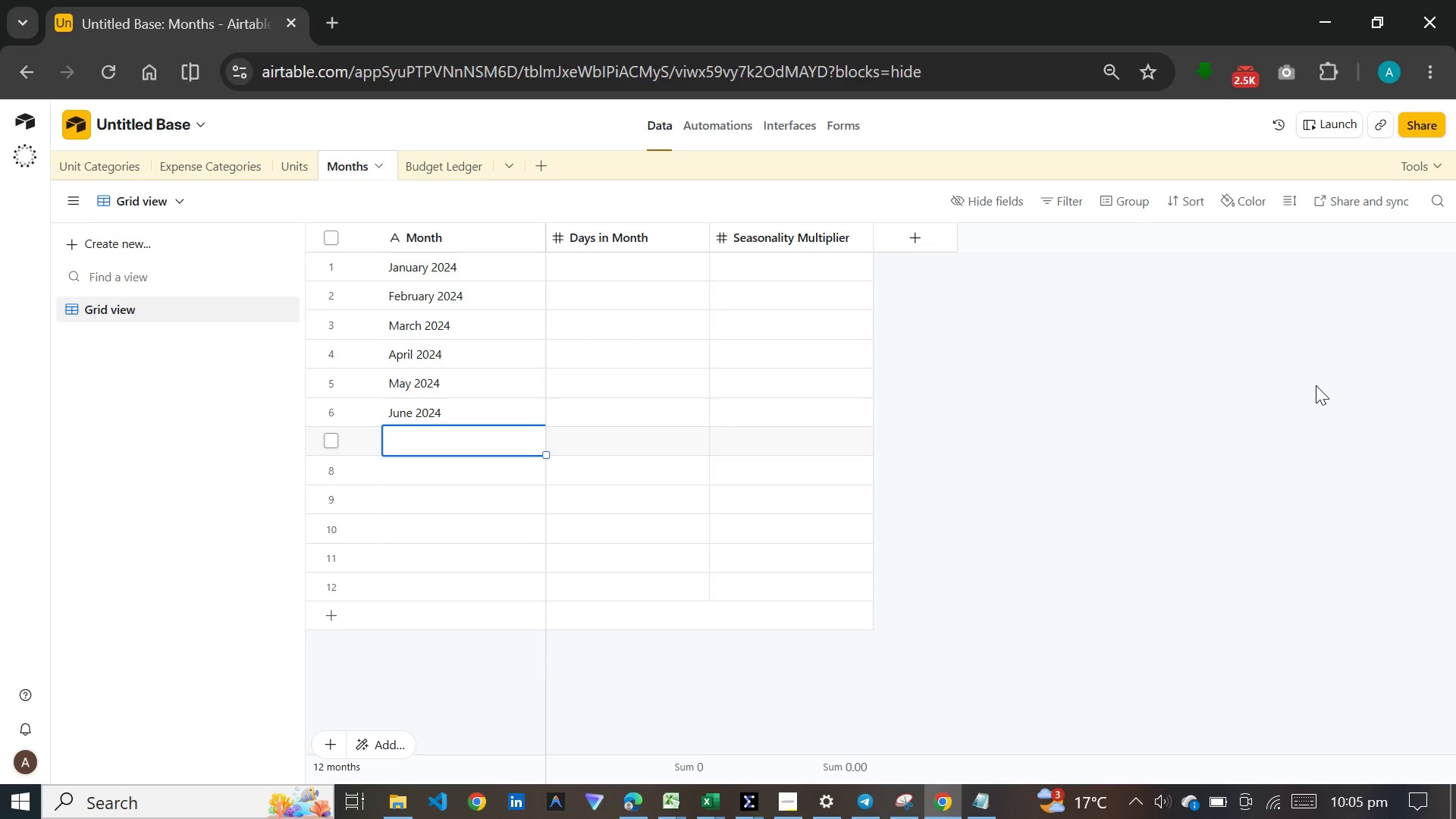 
type(July 2024)
 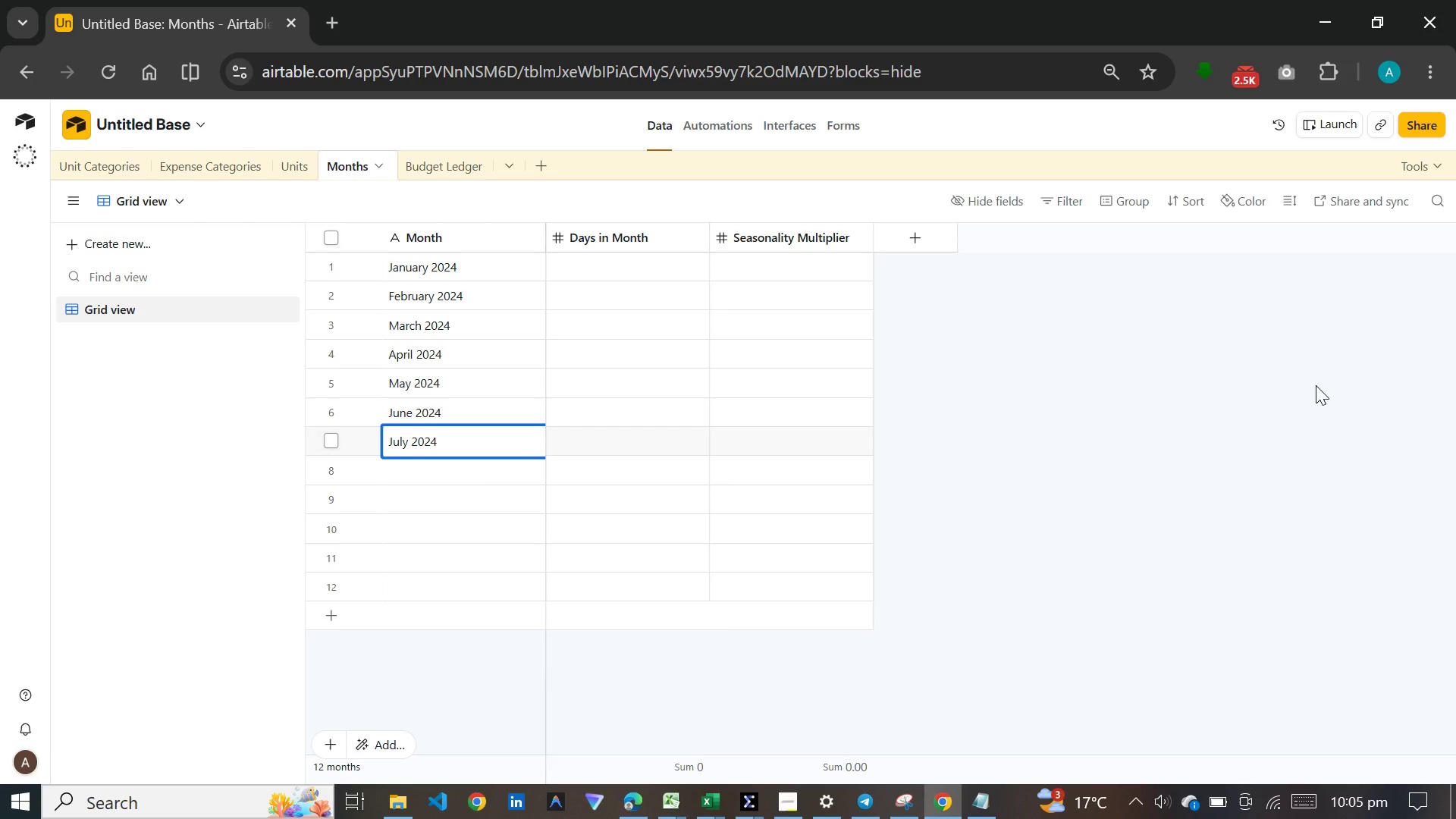 
key(Enter)
 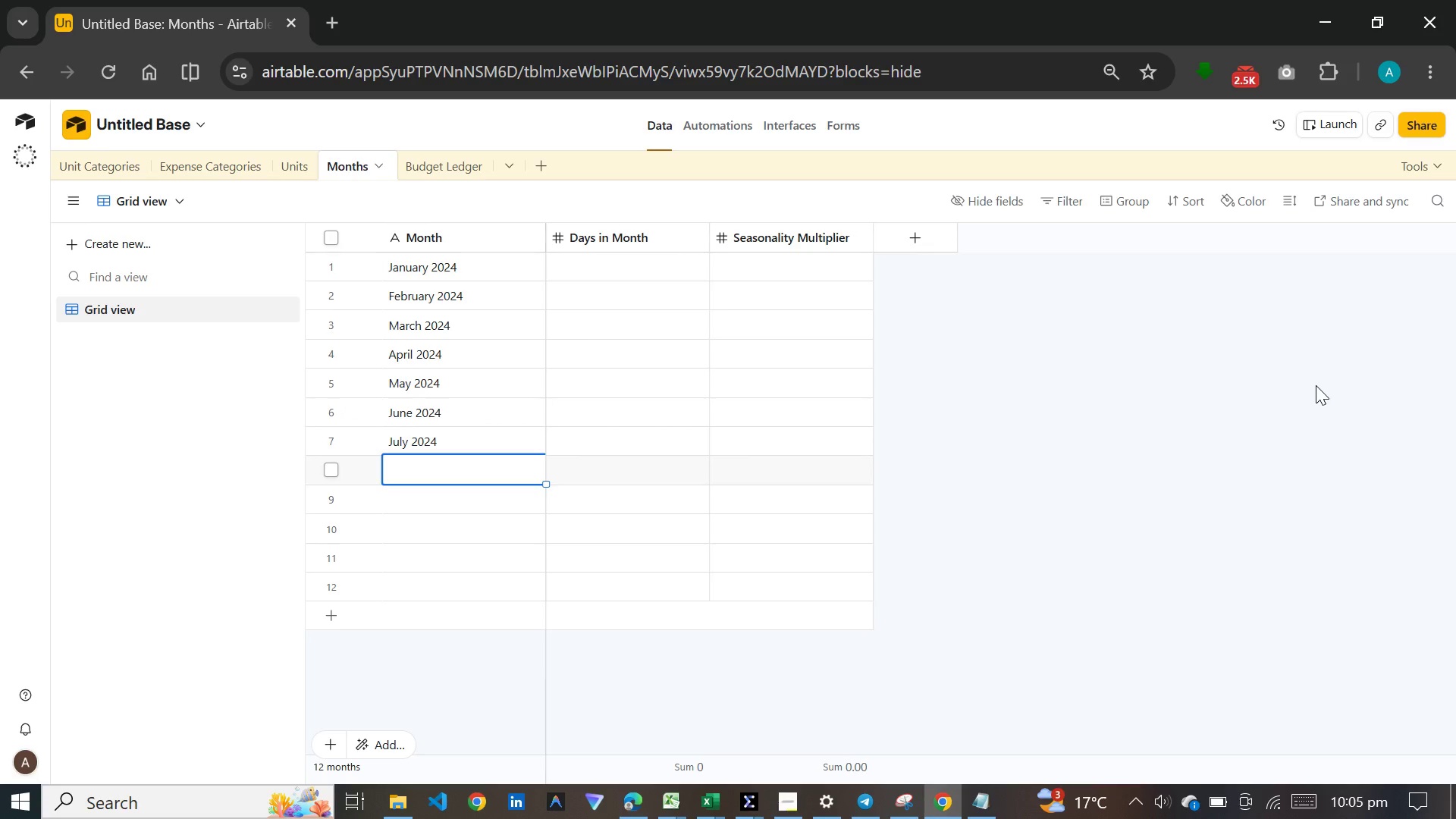 
wait(36.48)
 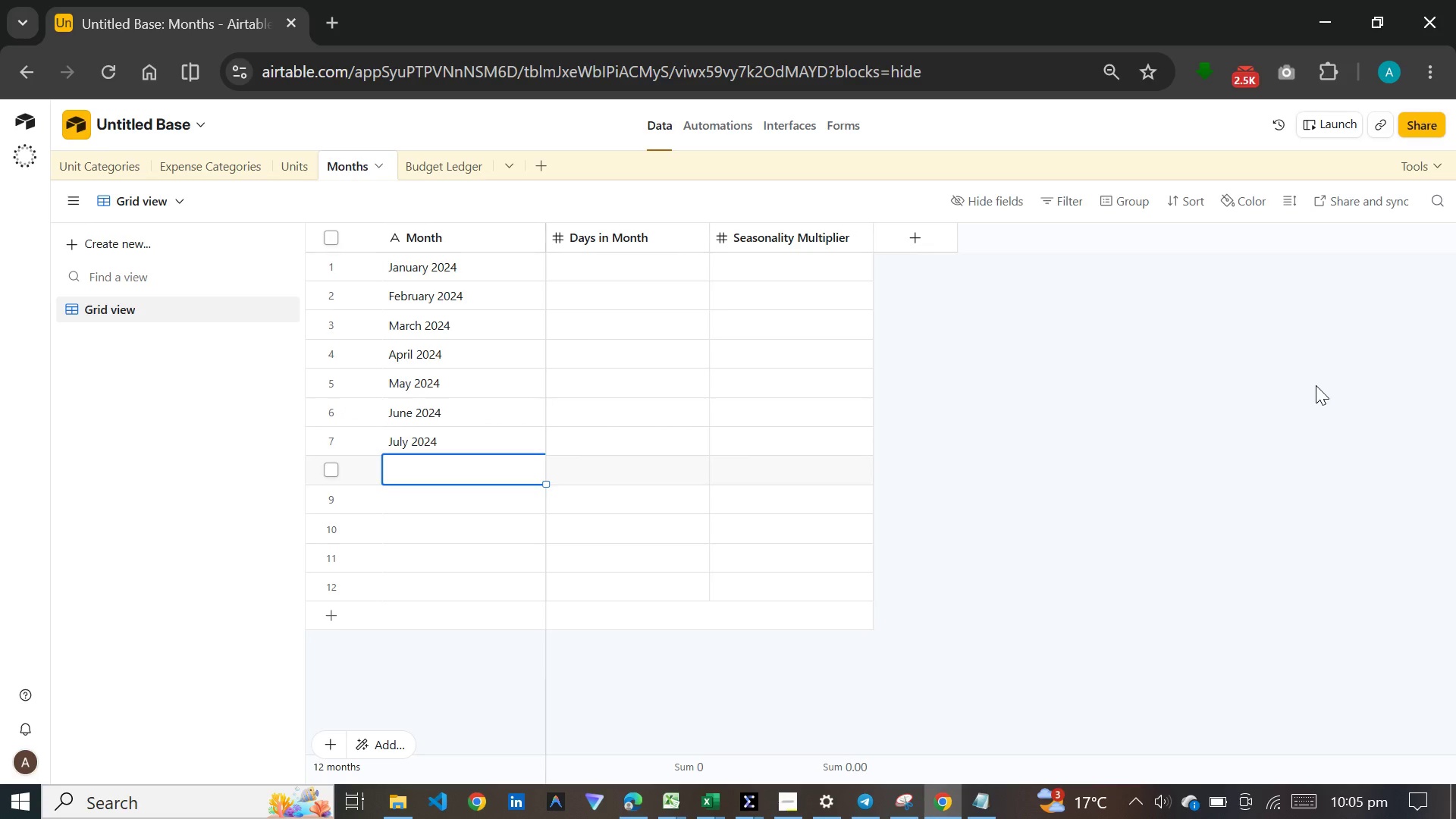 
type(August 2024)
 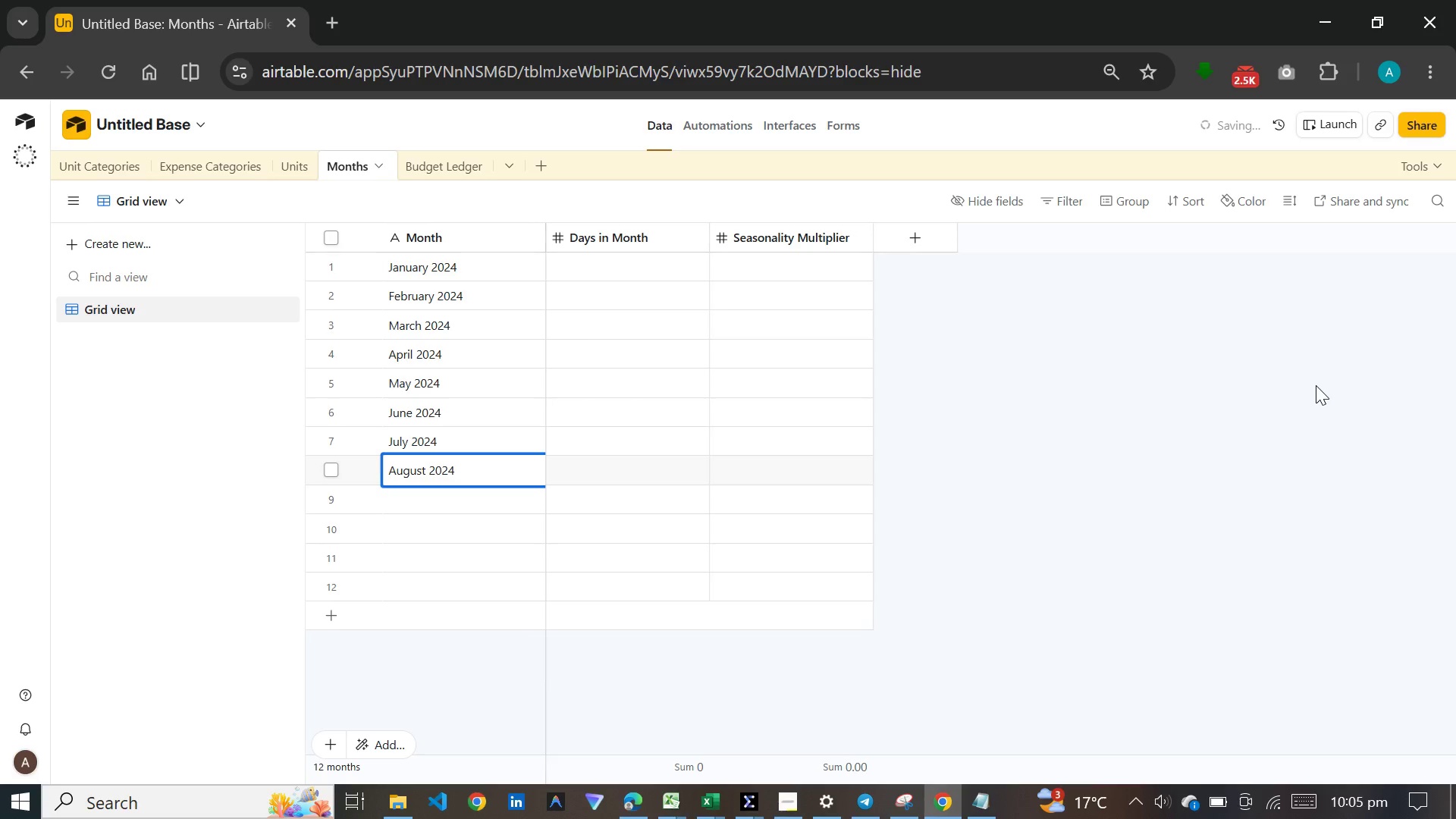 
key(Enter)
 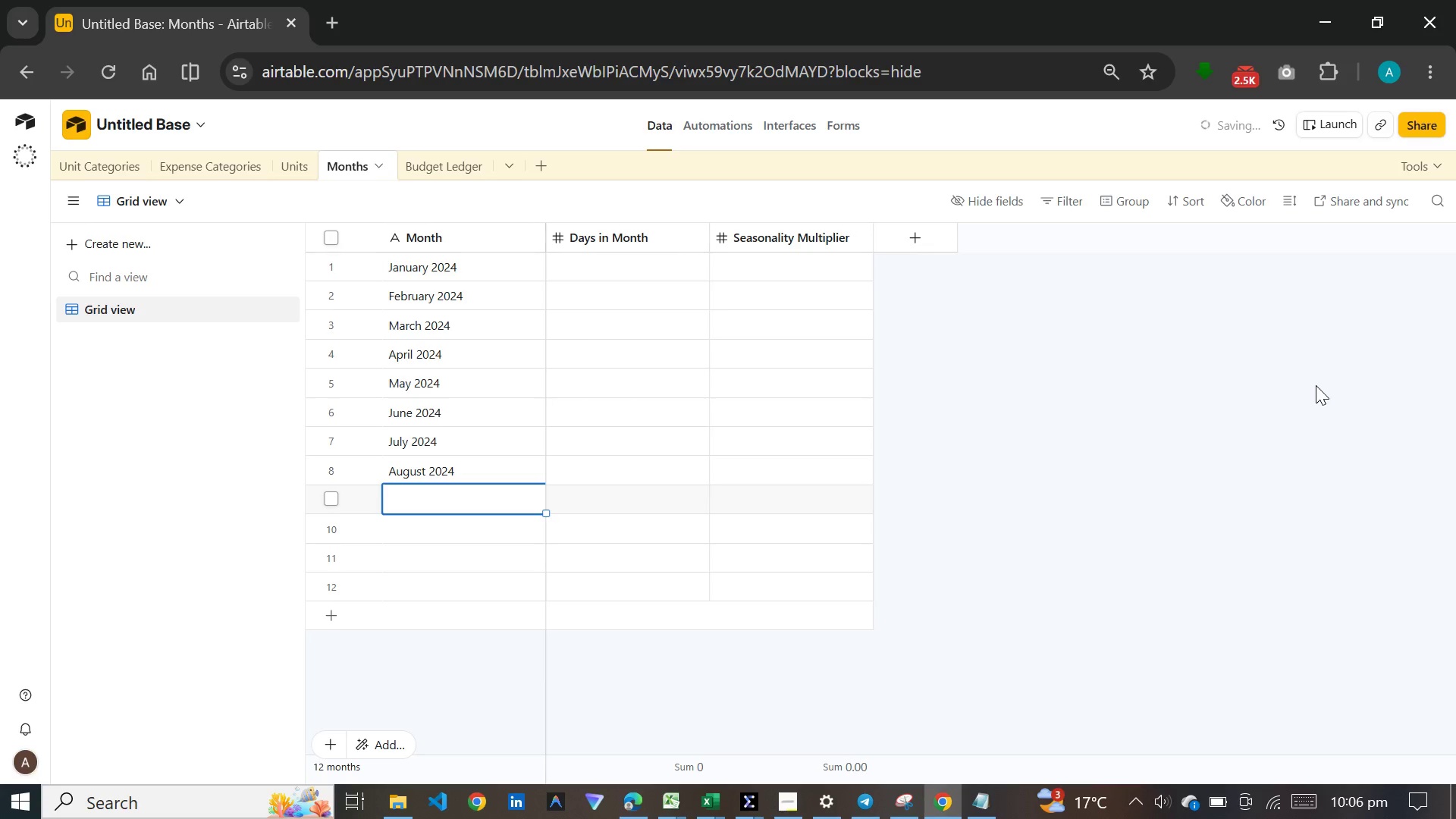 
wait(5.7)
 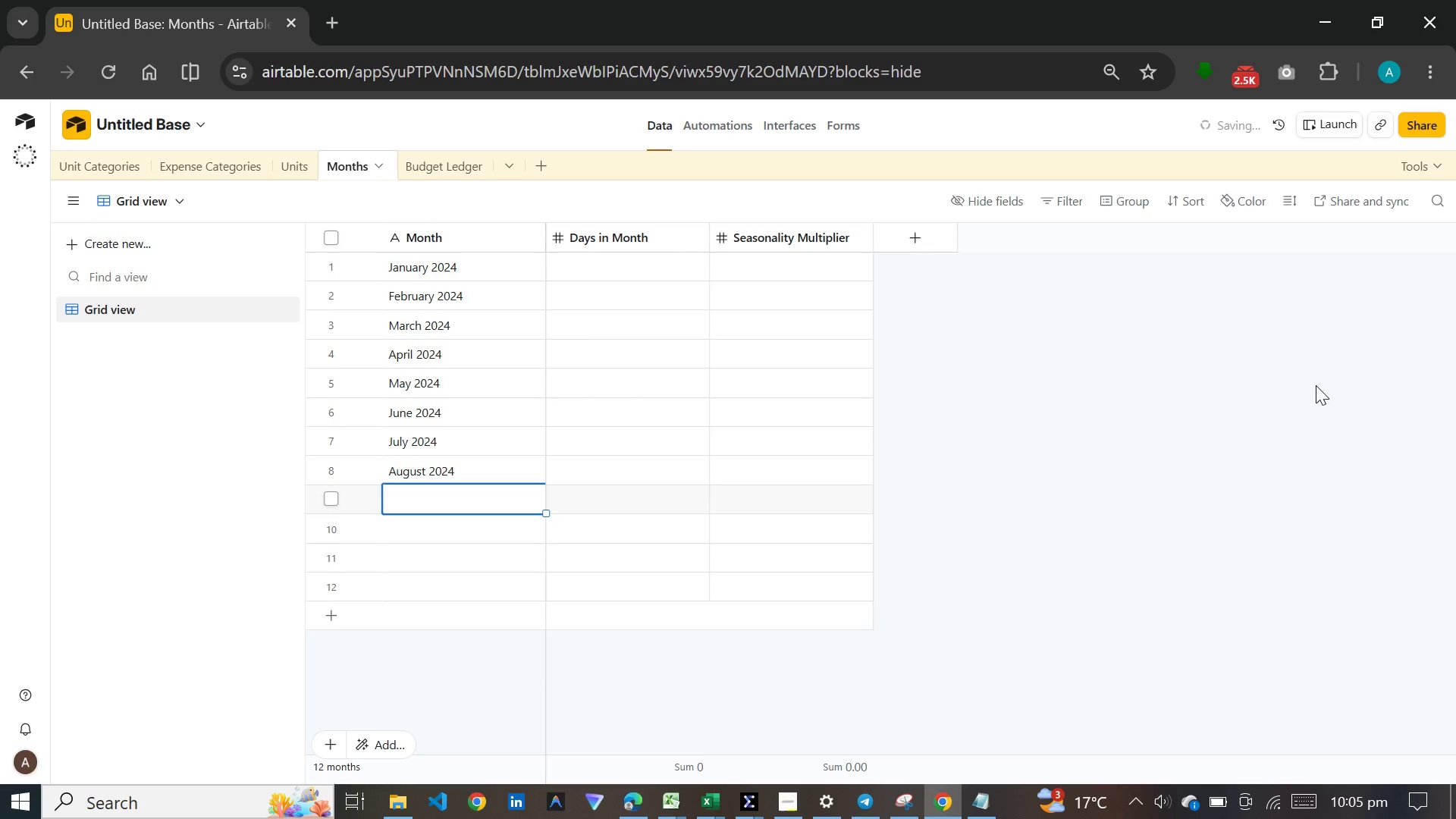 
type(September 2024)
 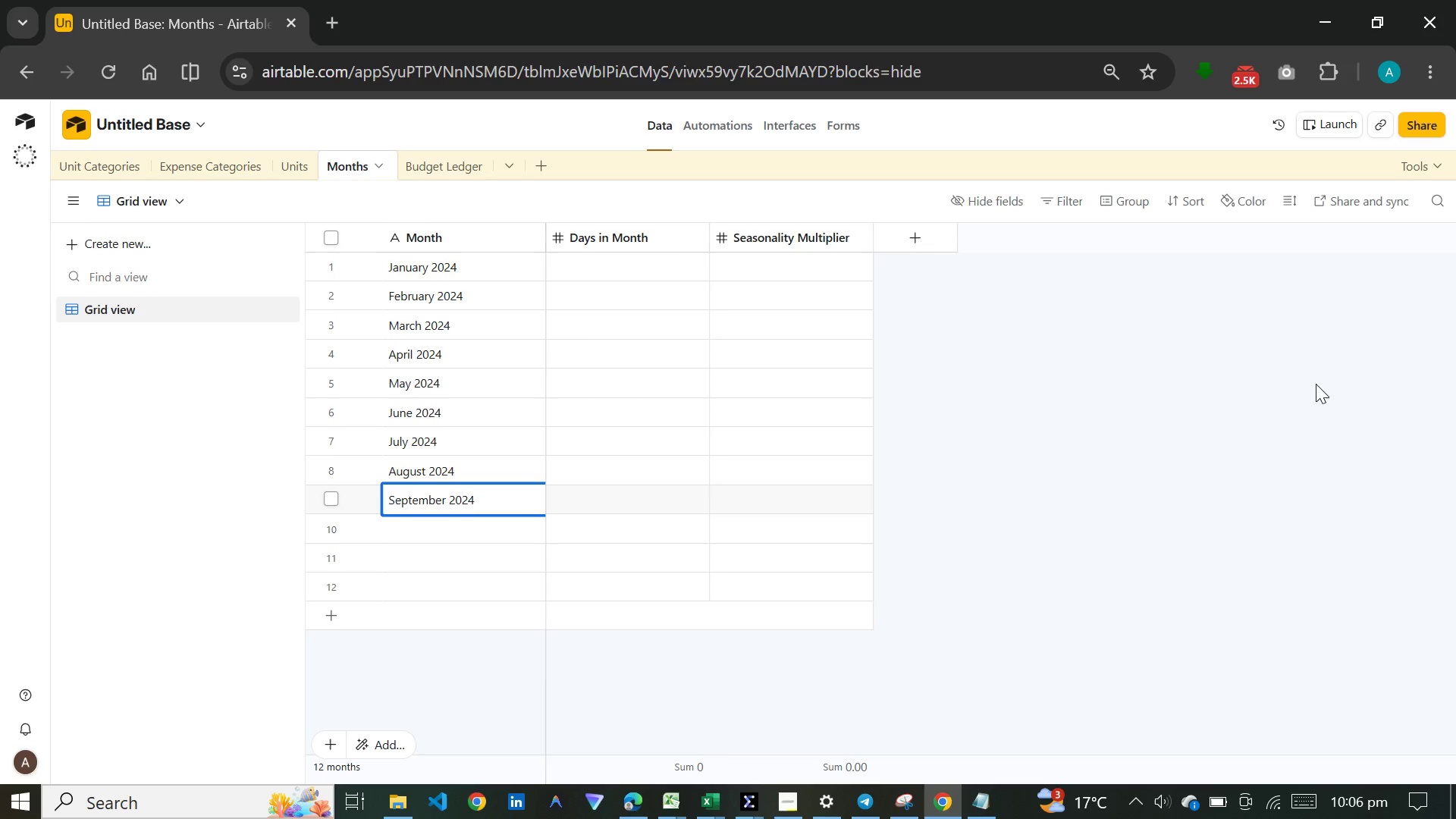 
wait(8.78)
 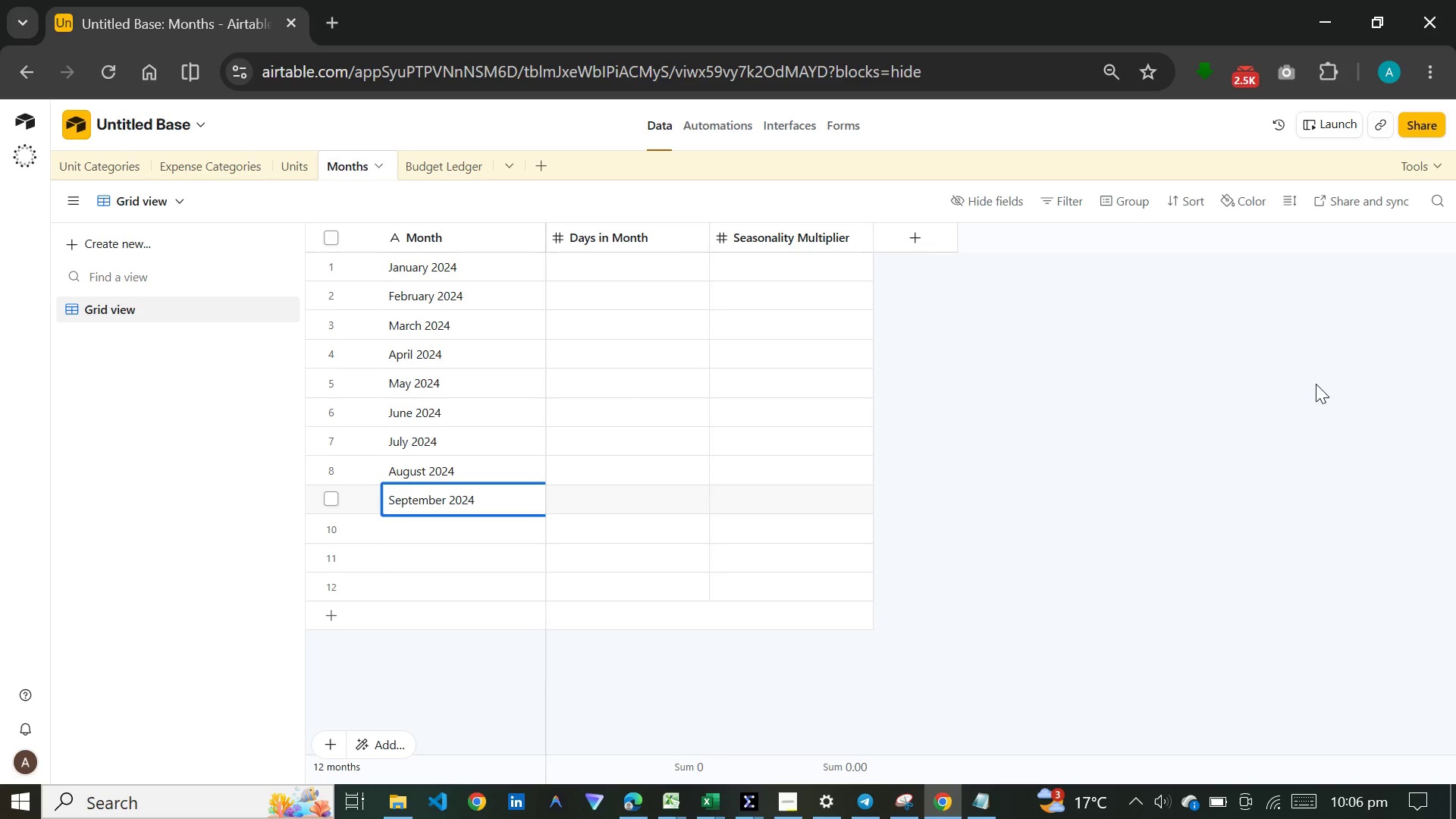 
key(Enter)
 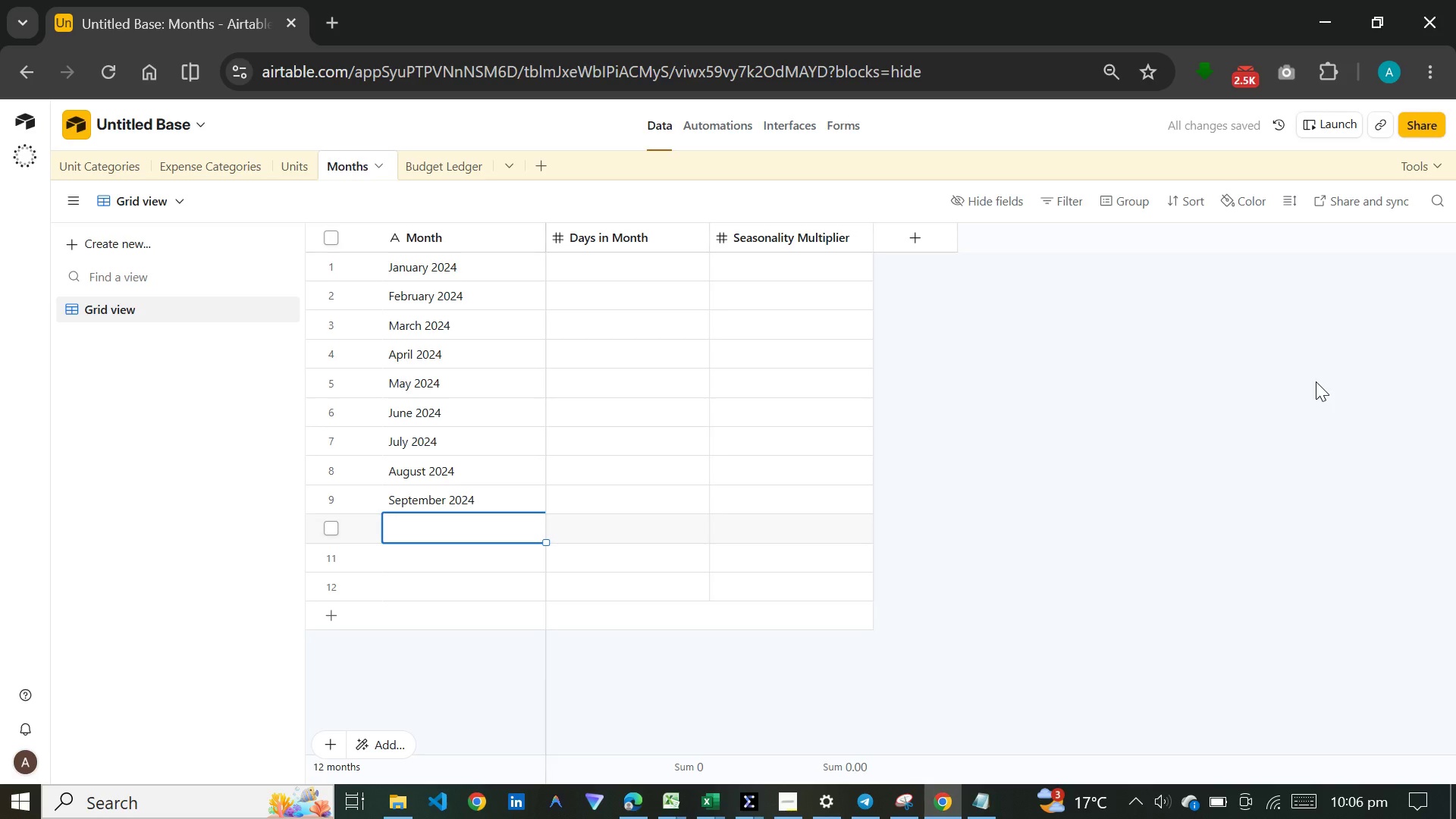 
type(October)
 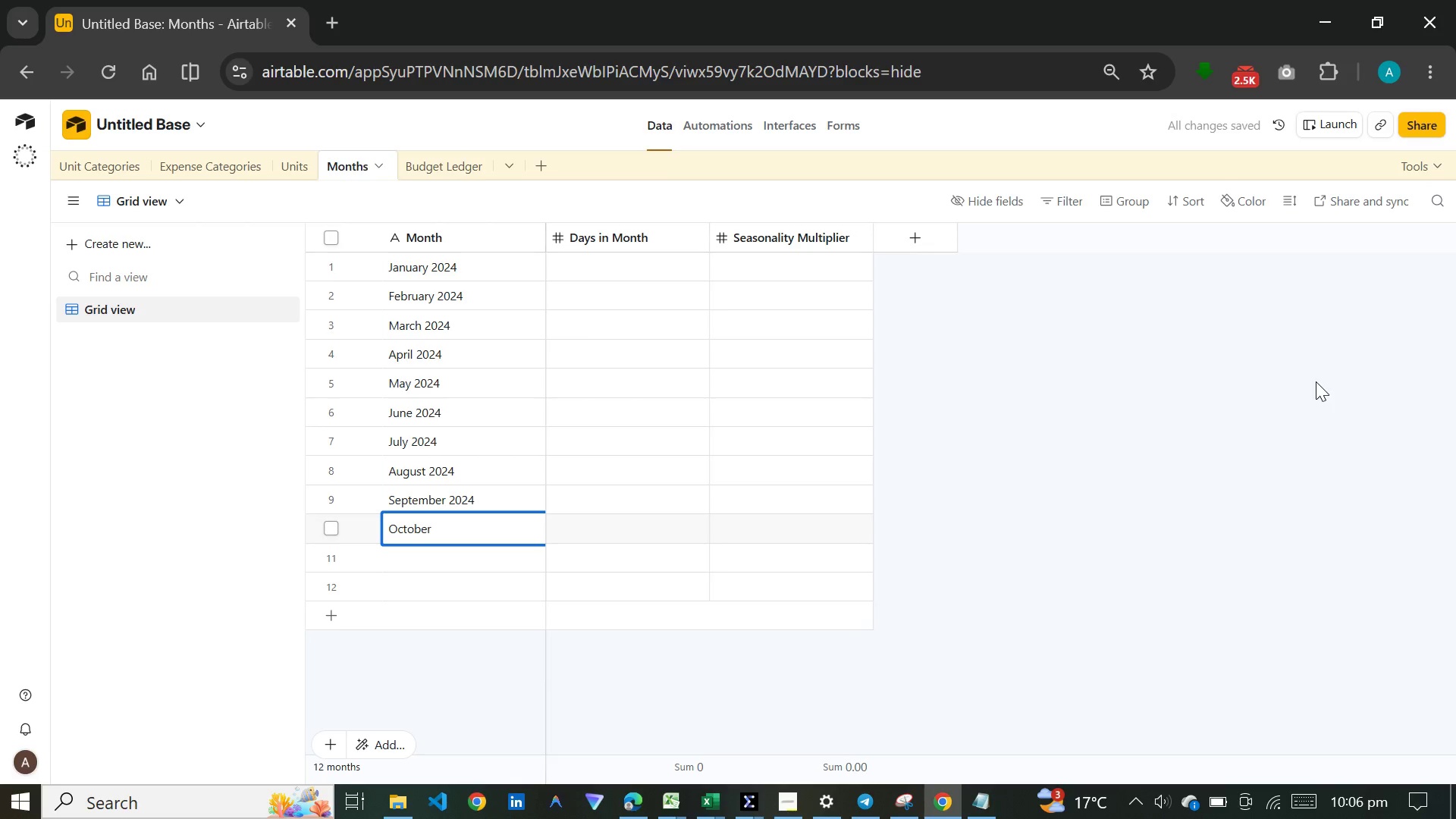 
wait(6.88)
 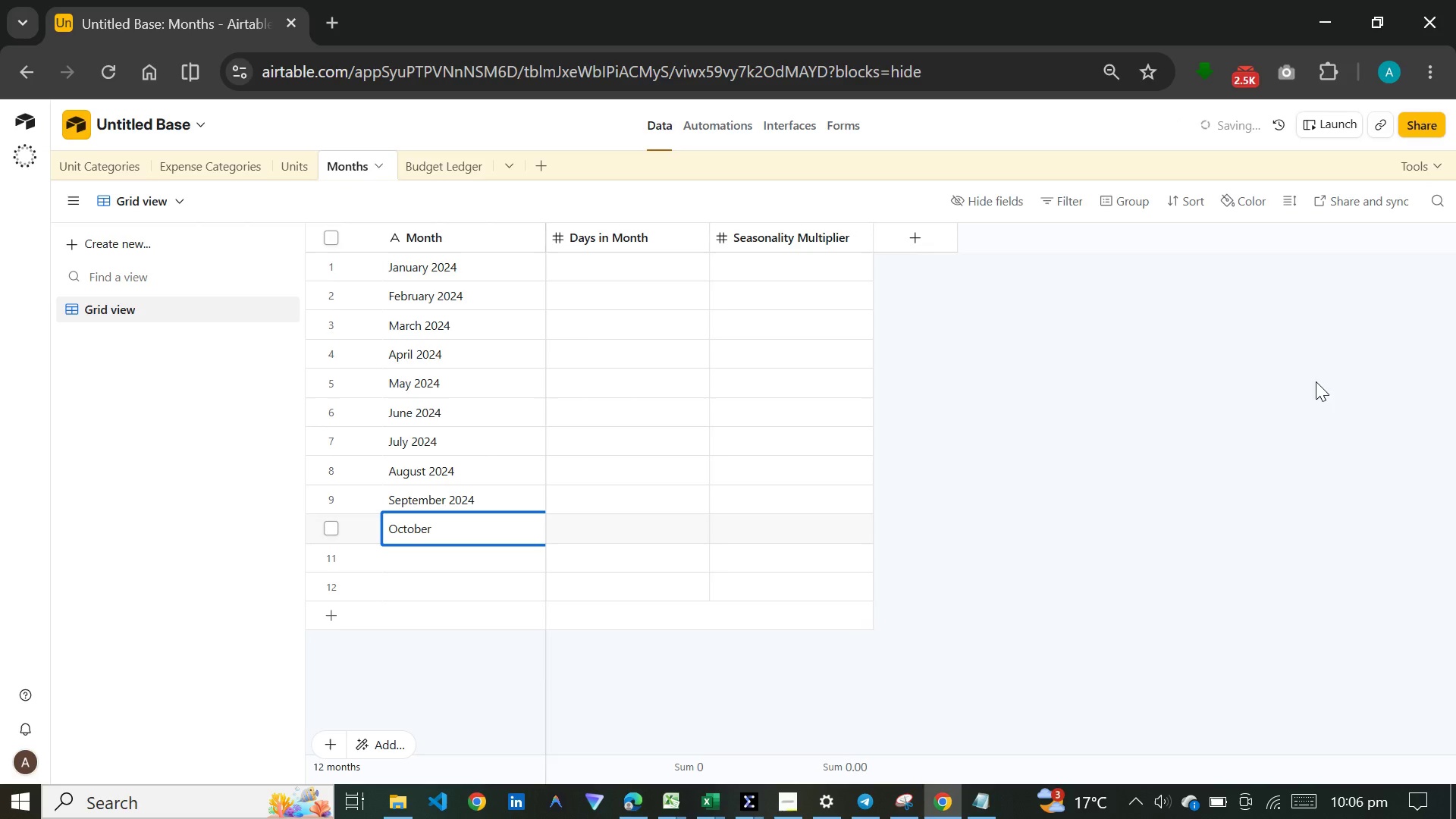 
type( 2024)
 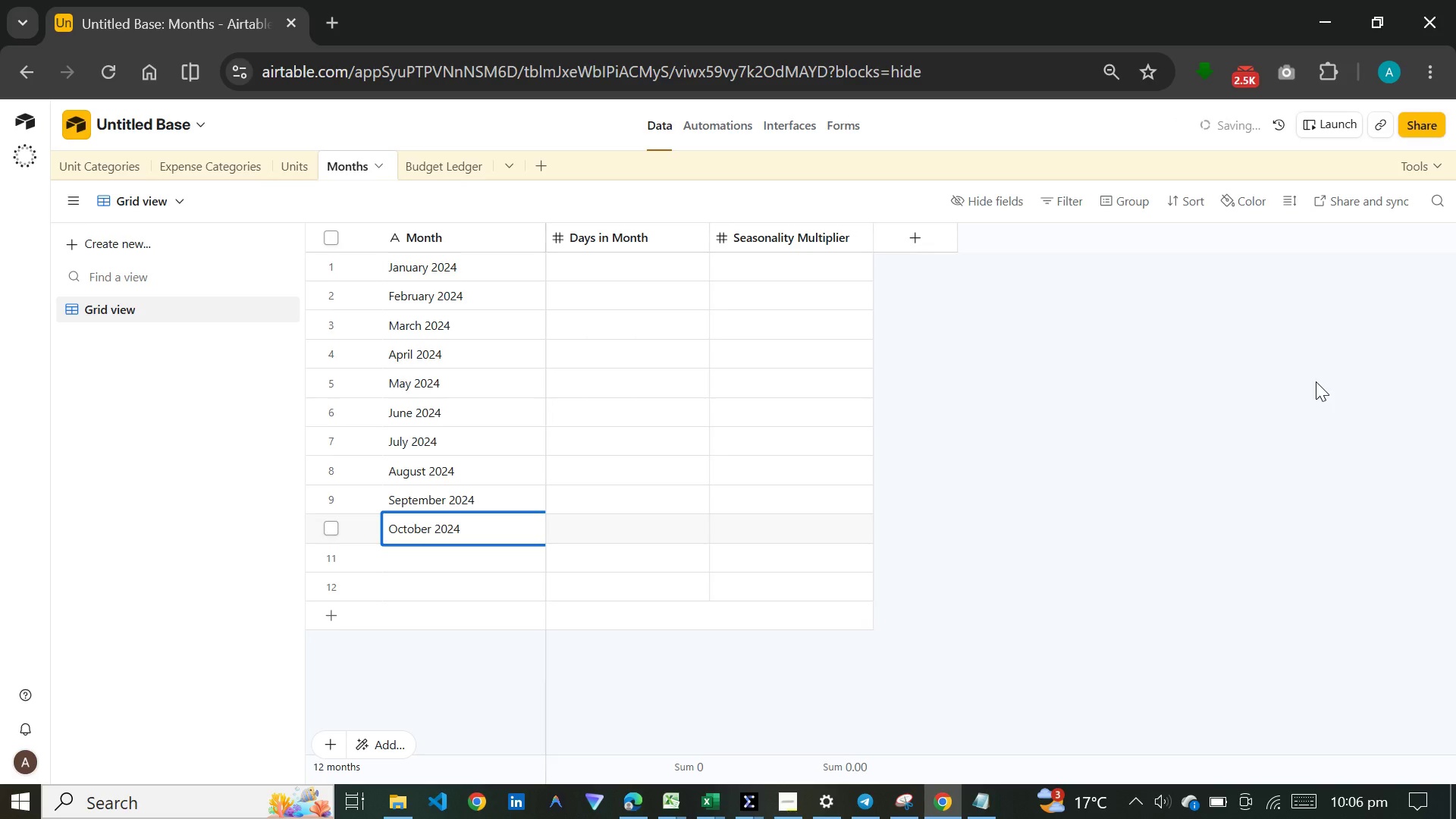 
key(Enter)
 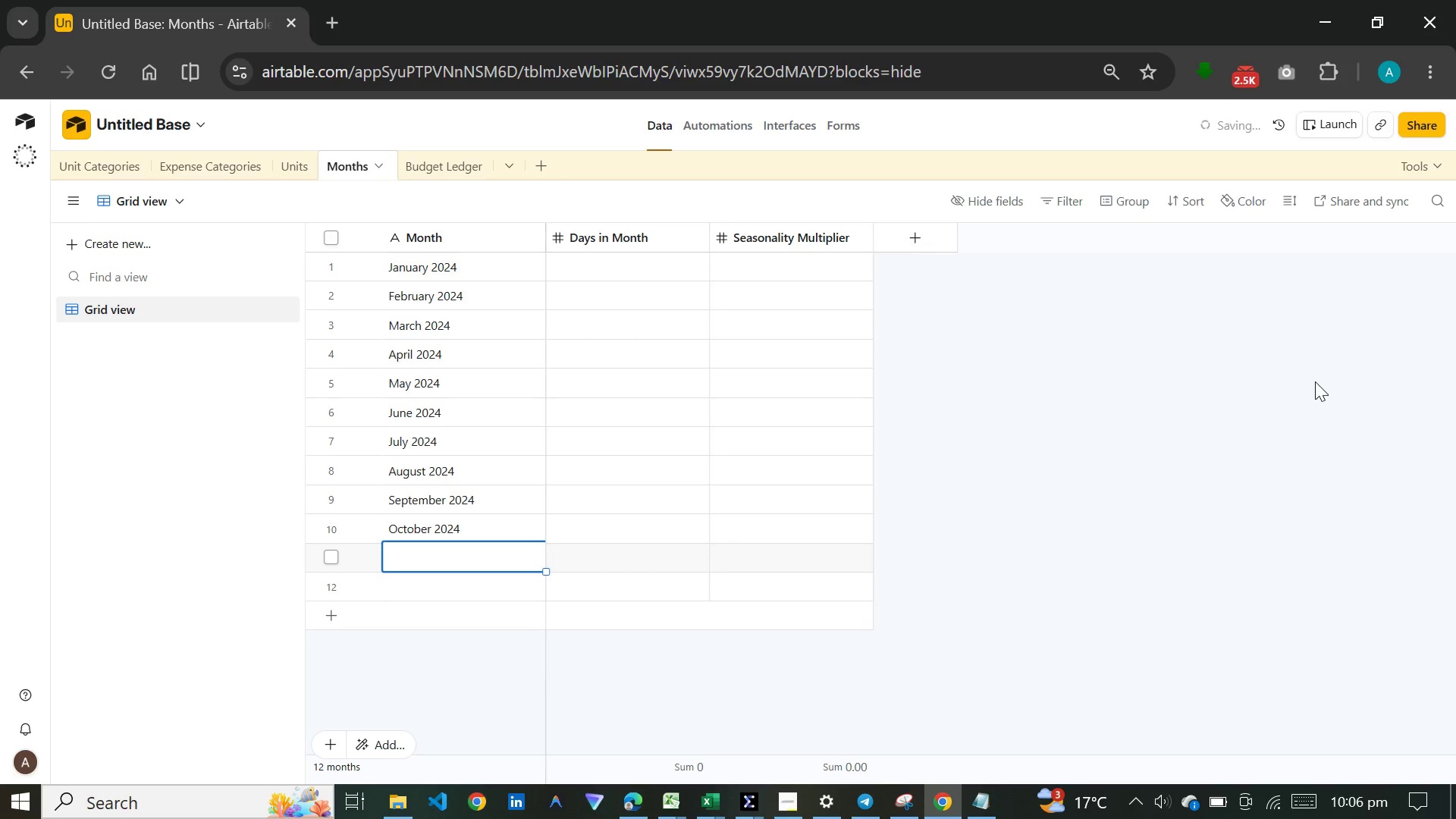 
type(November 2024)
 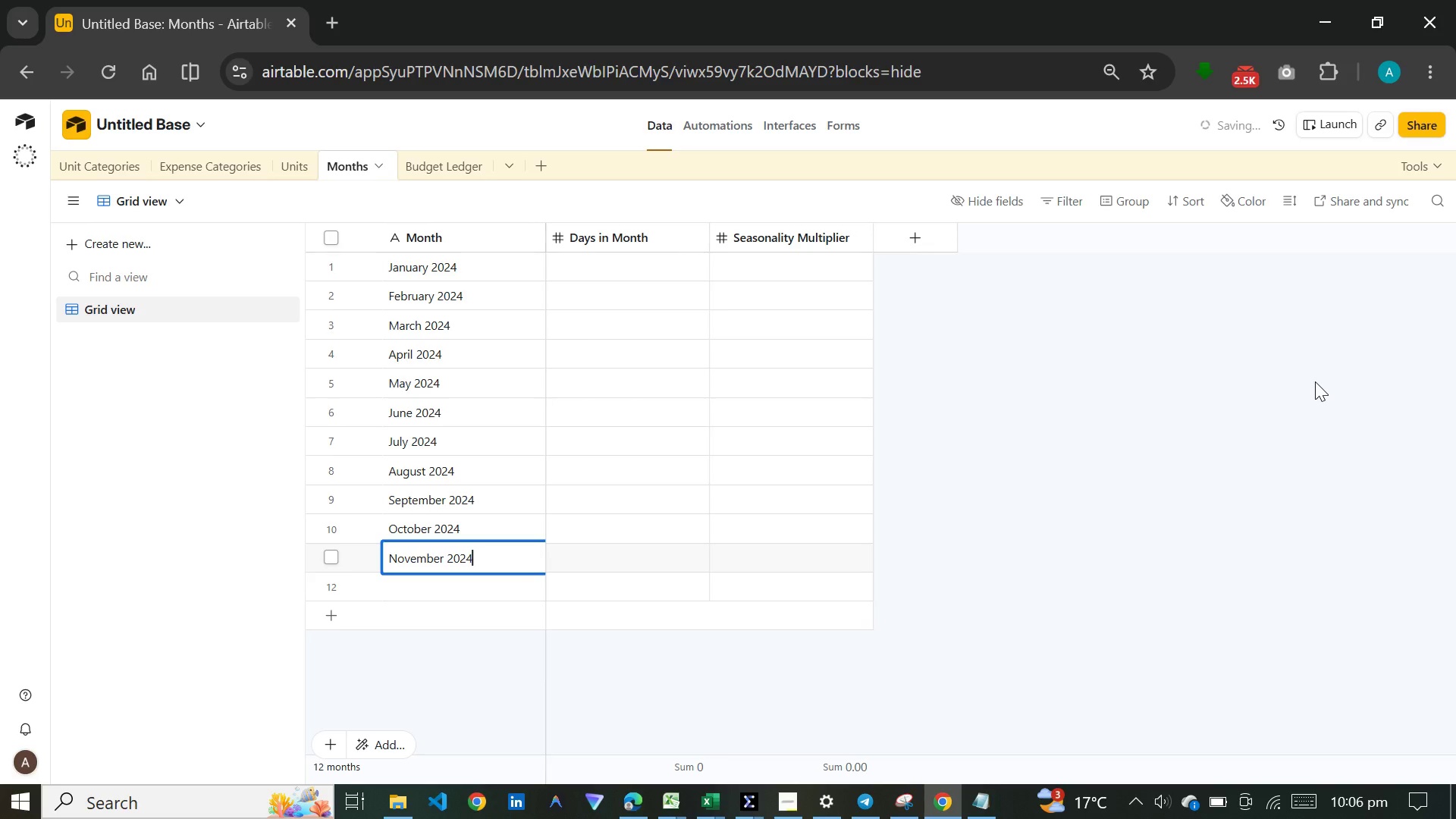 
key(Enter)
 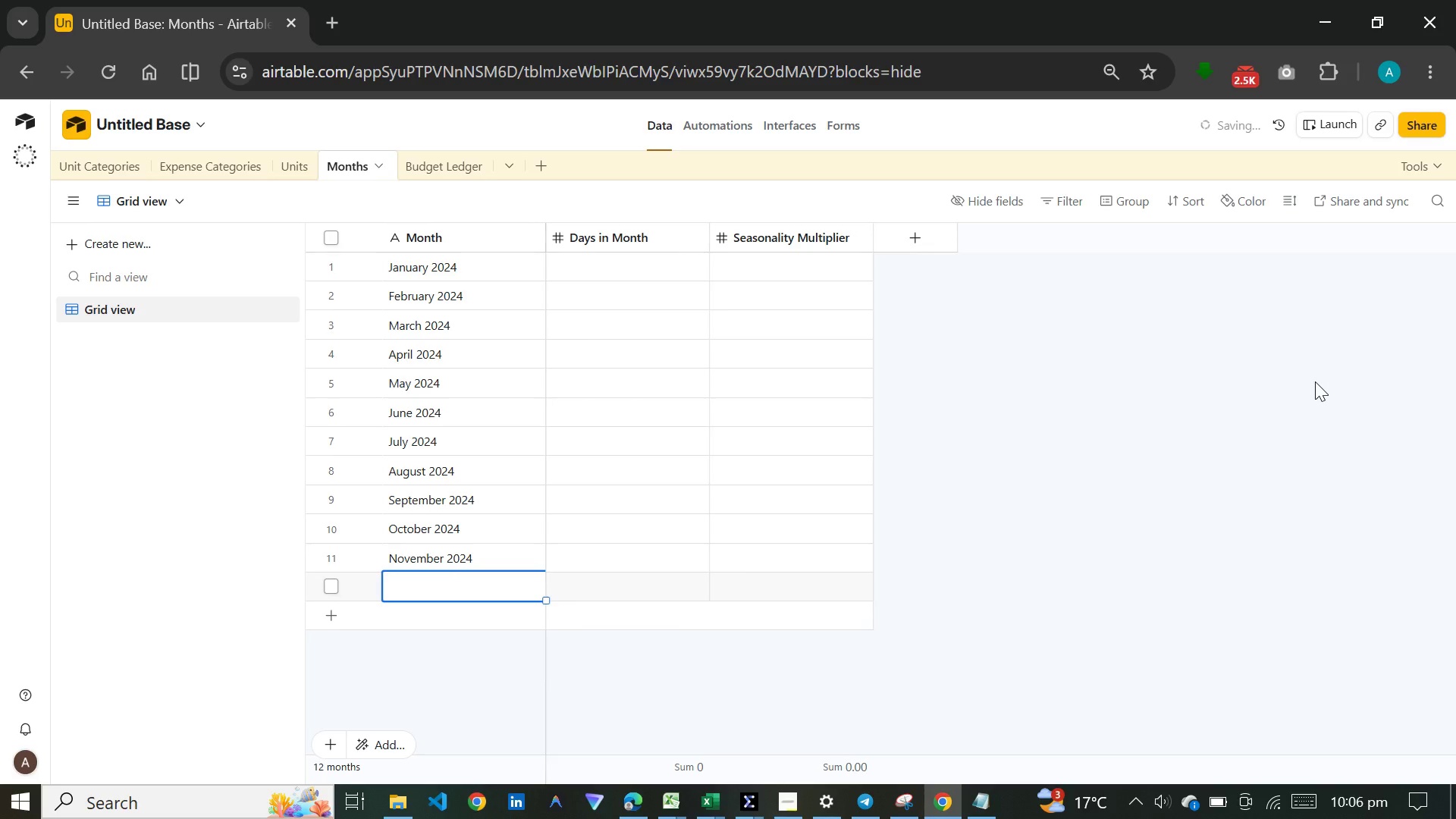 
type(December 2024)
 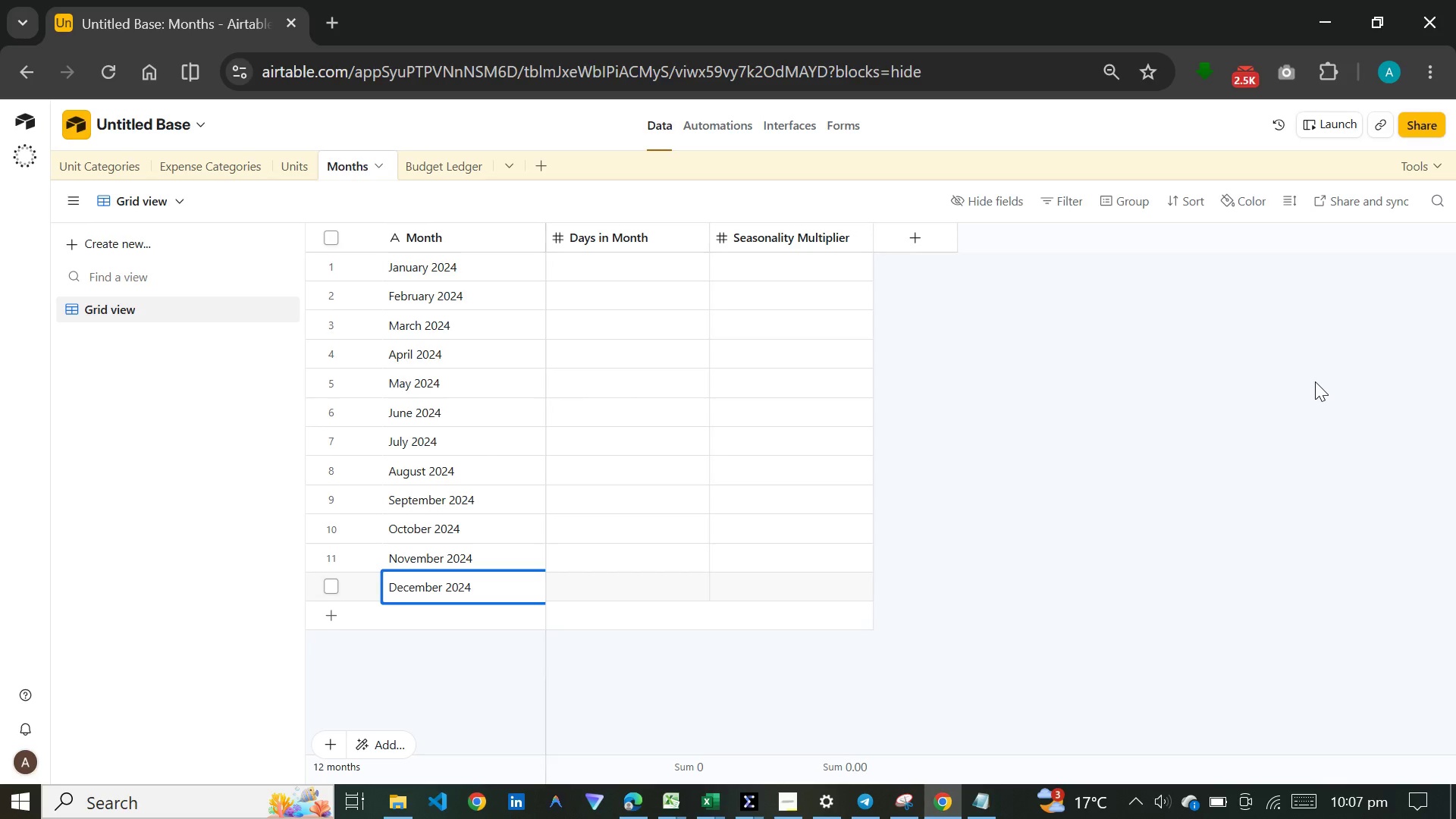 
wait(17.31)
 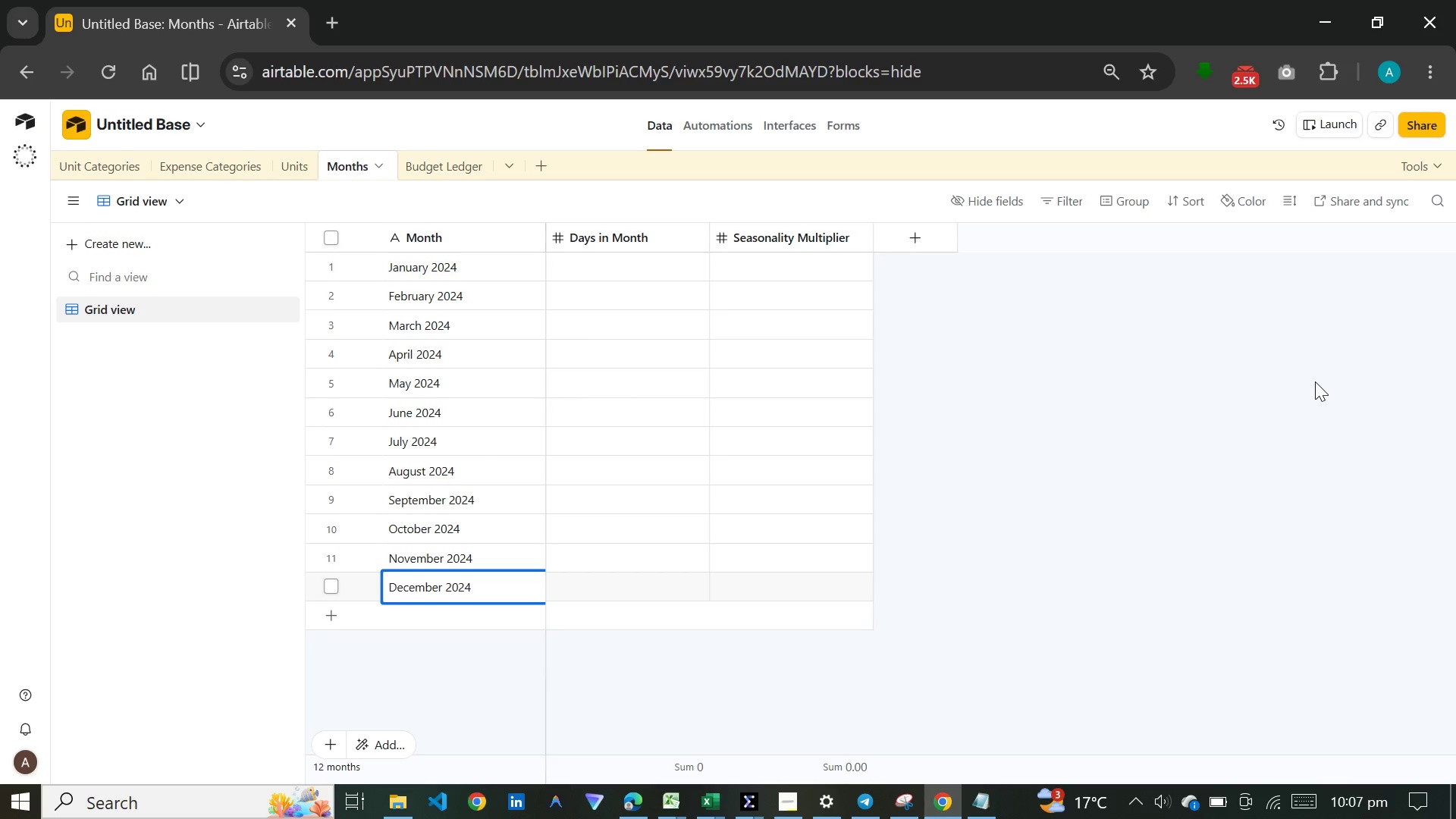 
left_click([782, 805])